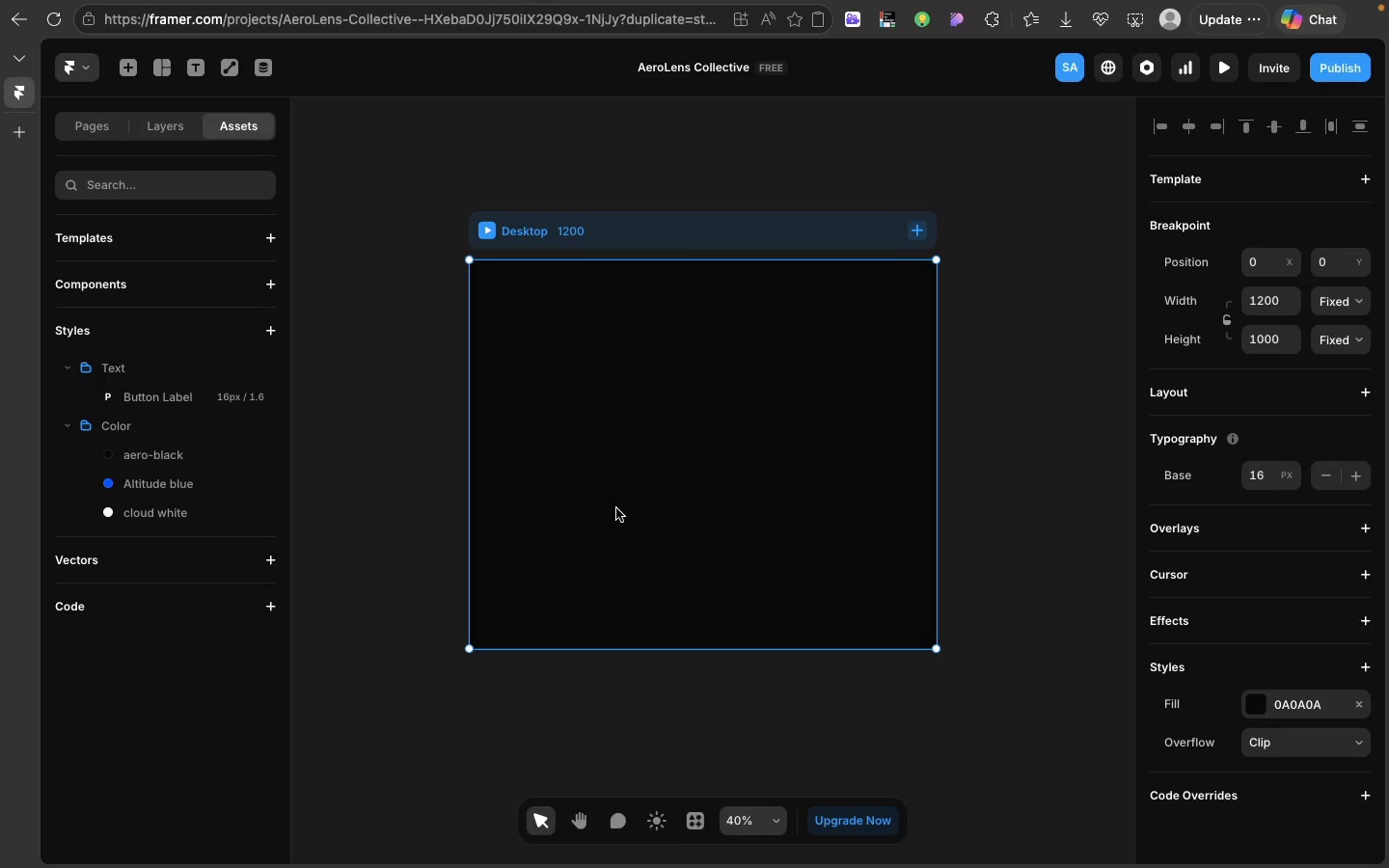 
left_click([616, 508])
 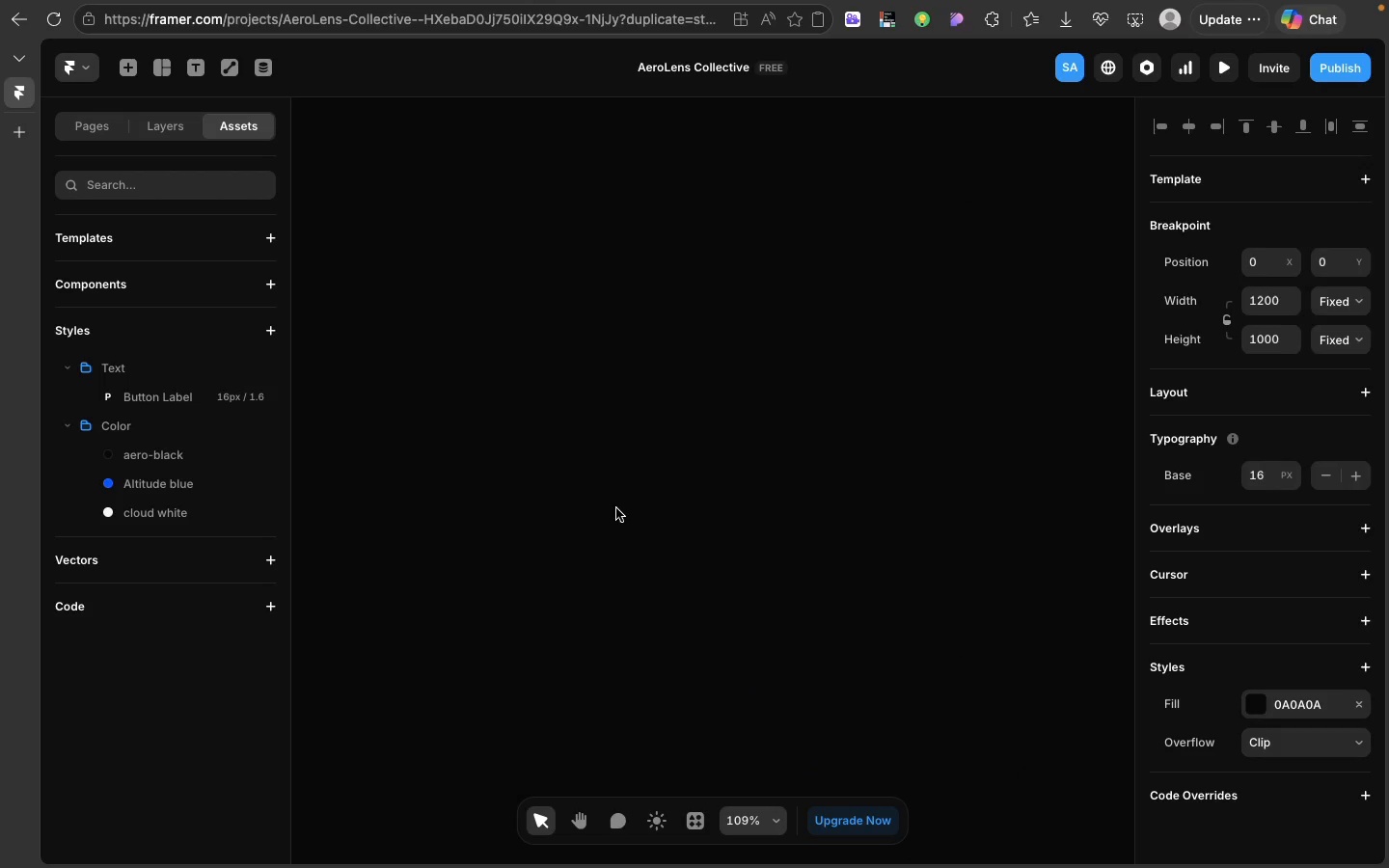 
scroll: coordinate [616, 508], scroll_direction: up, amount: 30.0
 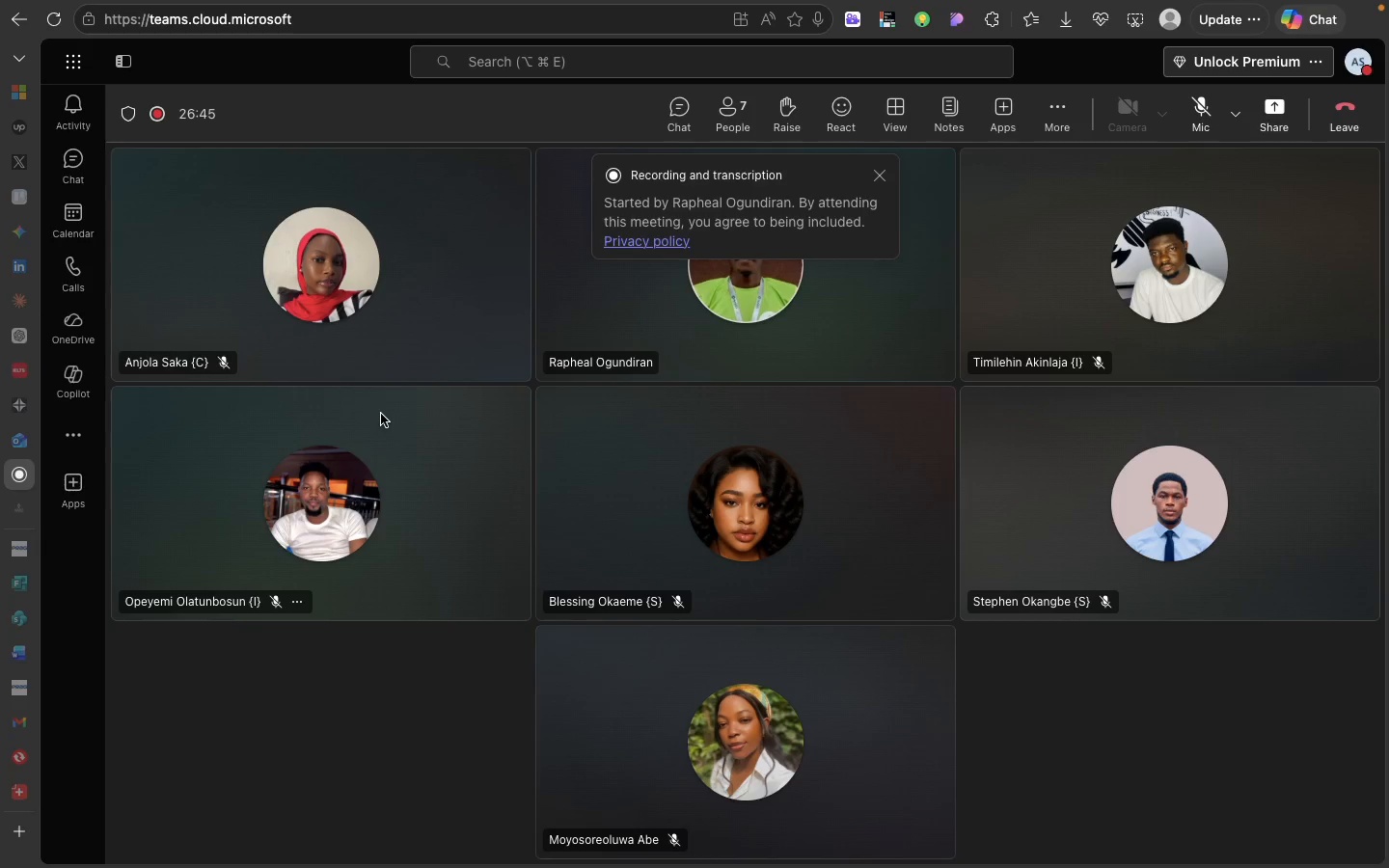 
wait(7.45)
 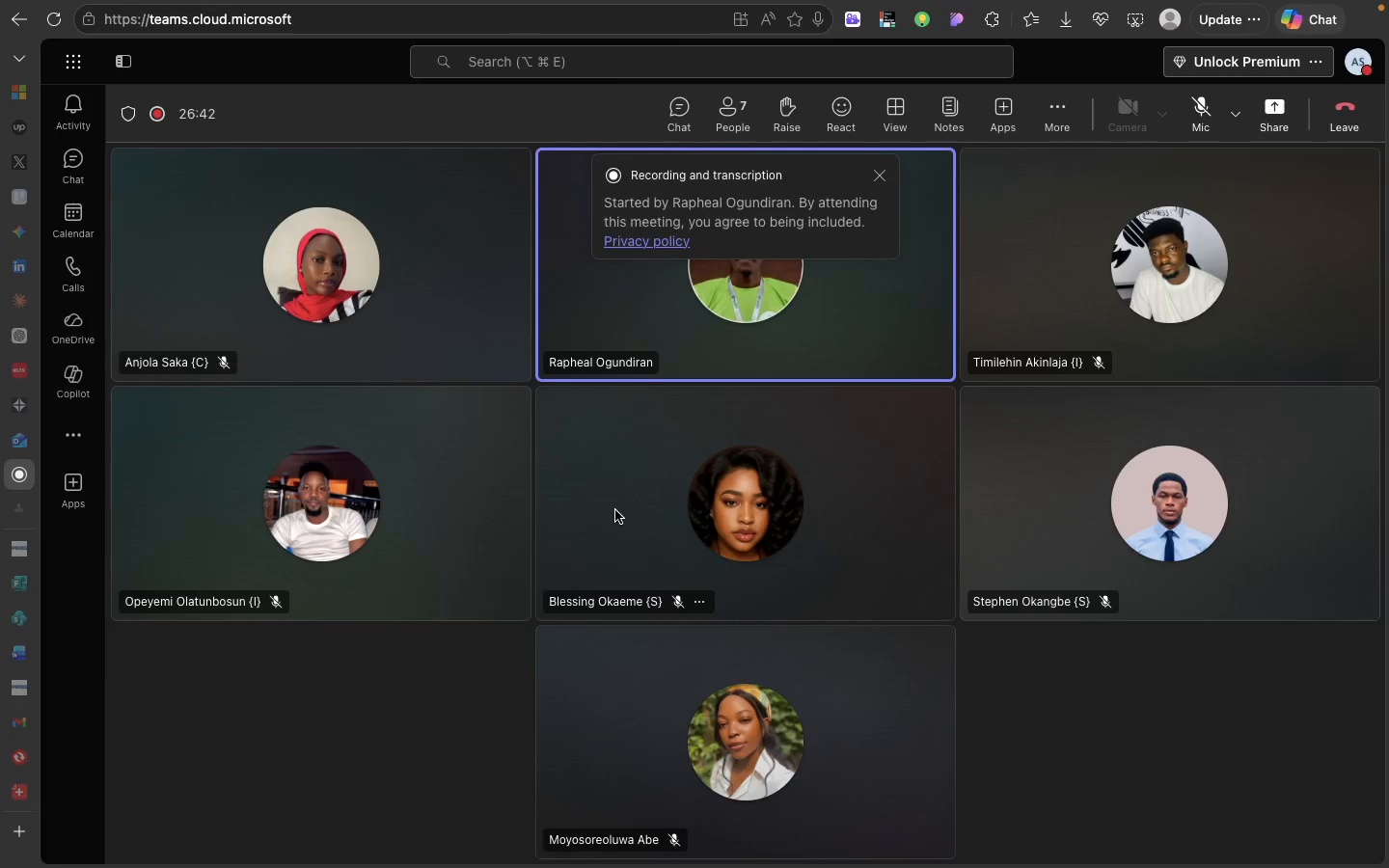 
mouse_move([546, 471])
 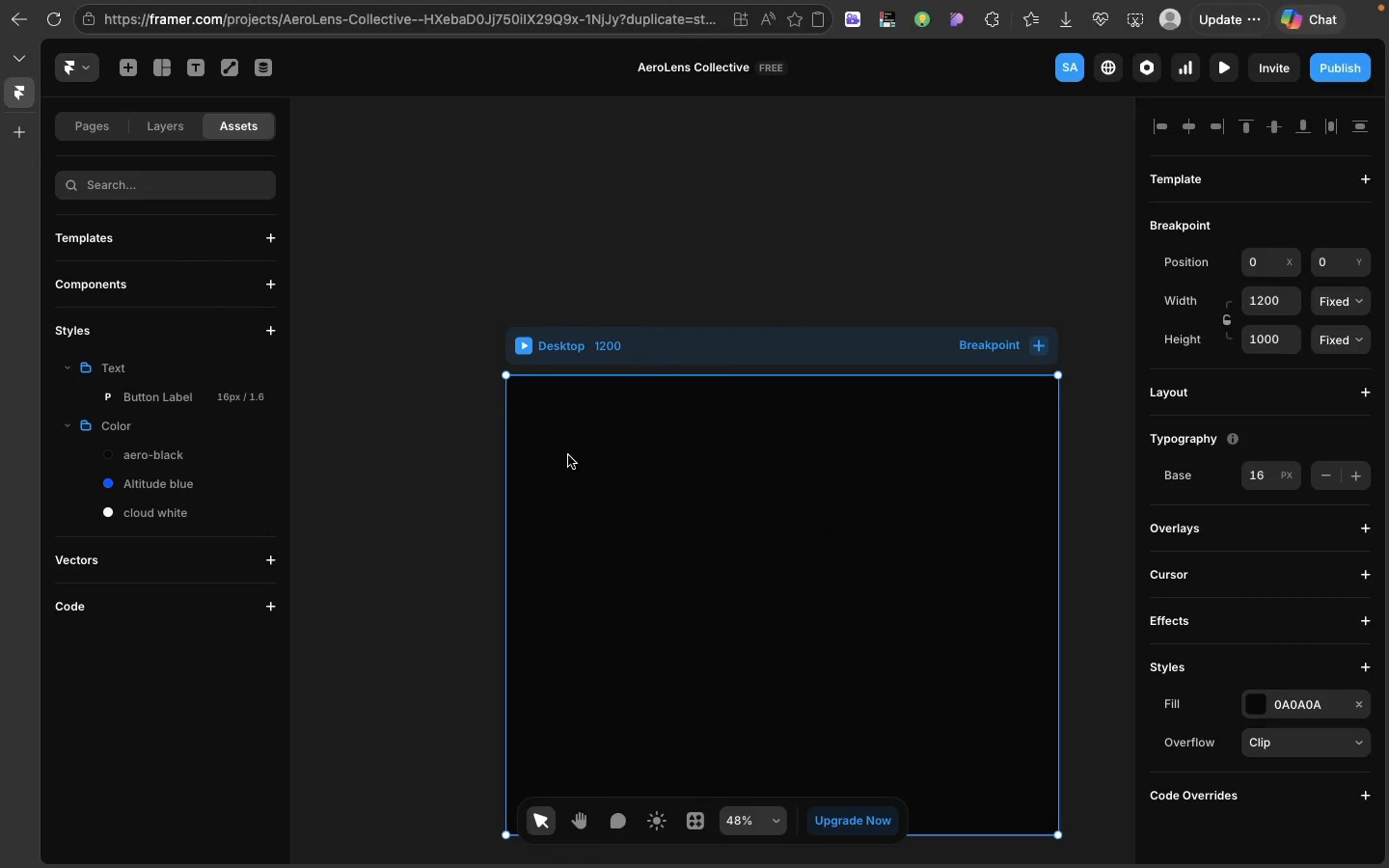 
wait(11.48)
 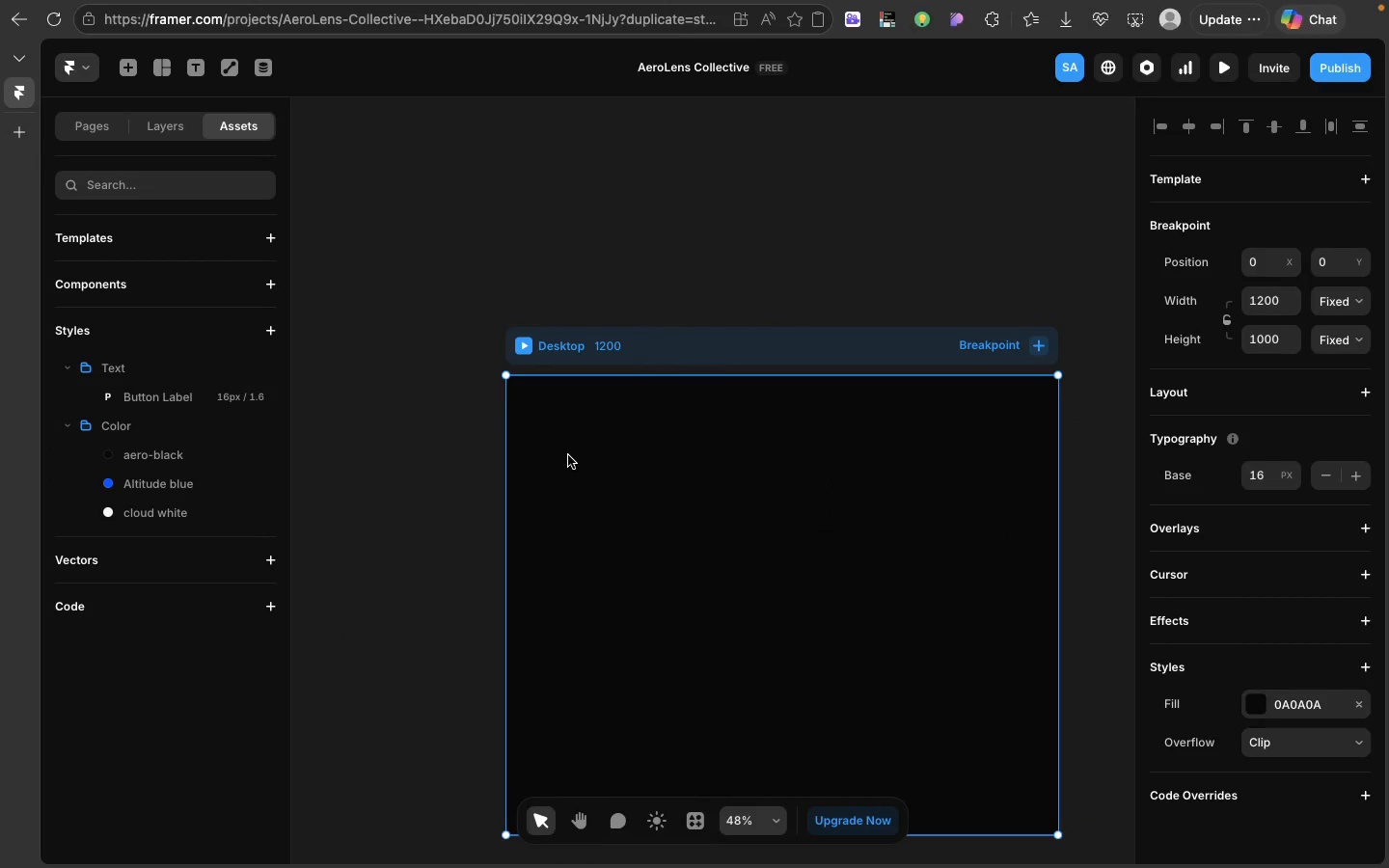 
key(T)
 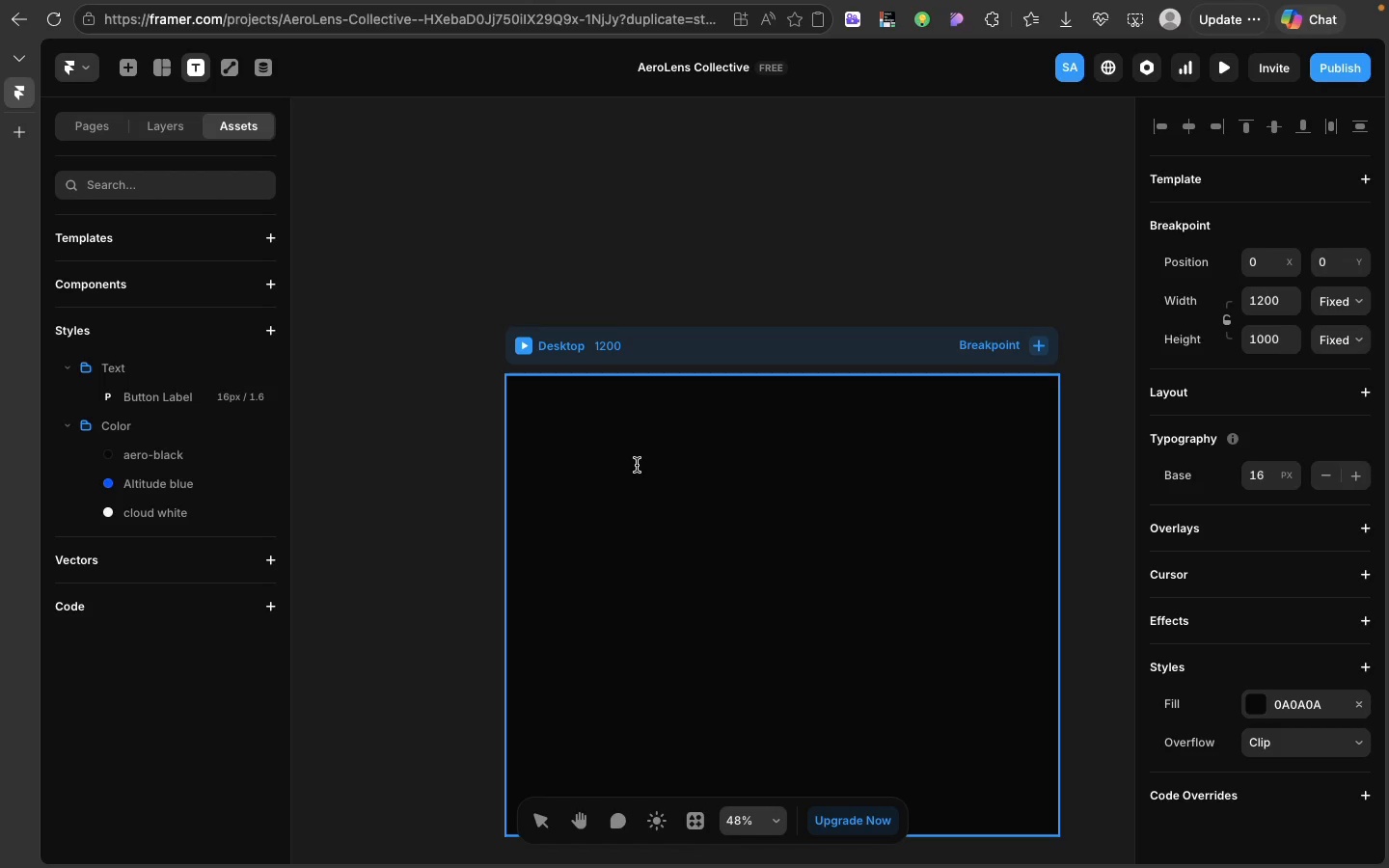 
left_click([637, 465])
 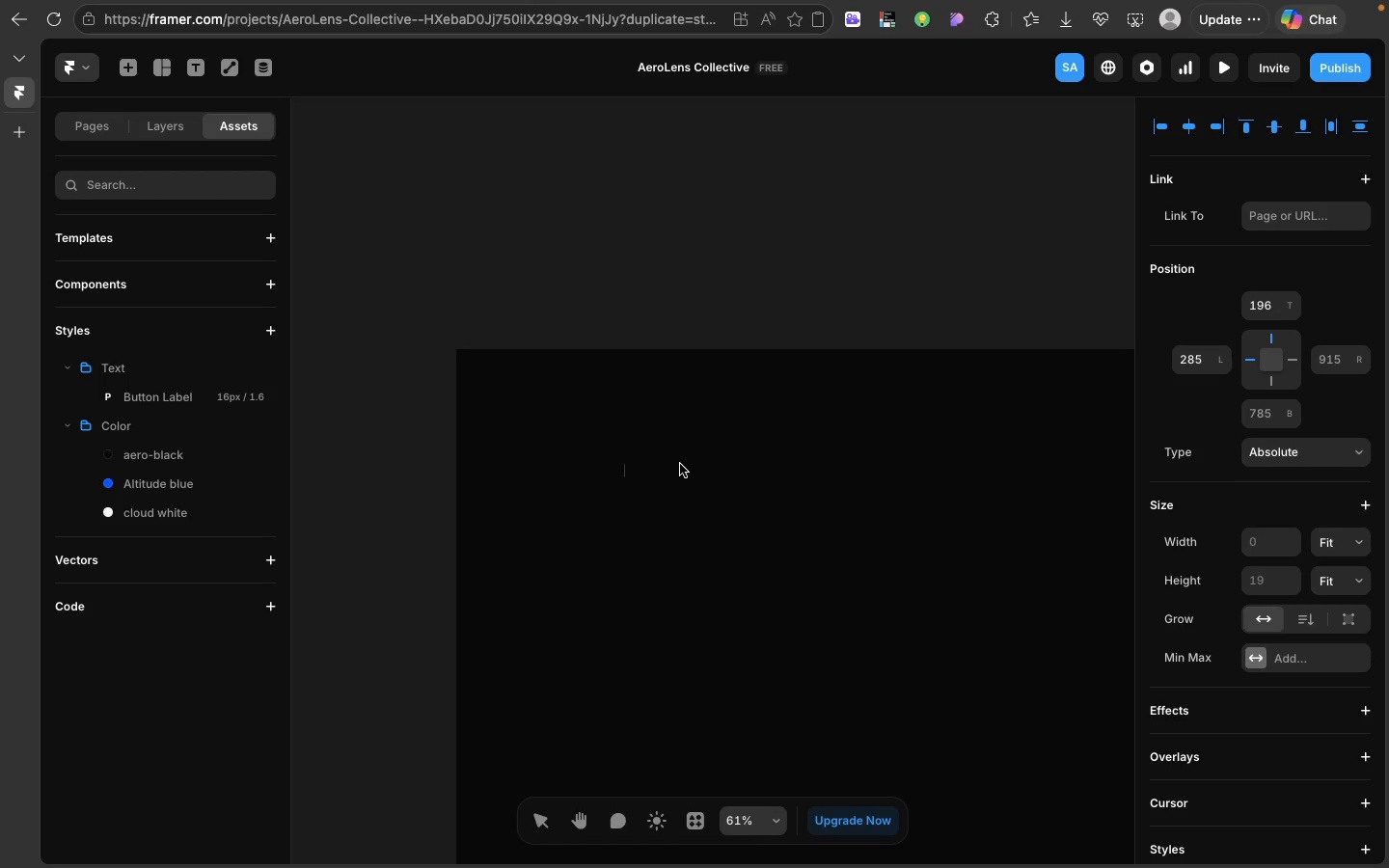 
wait(5.34)
 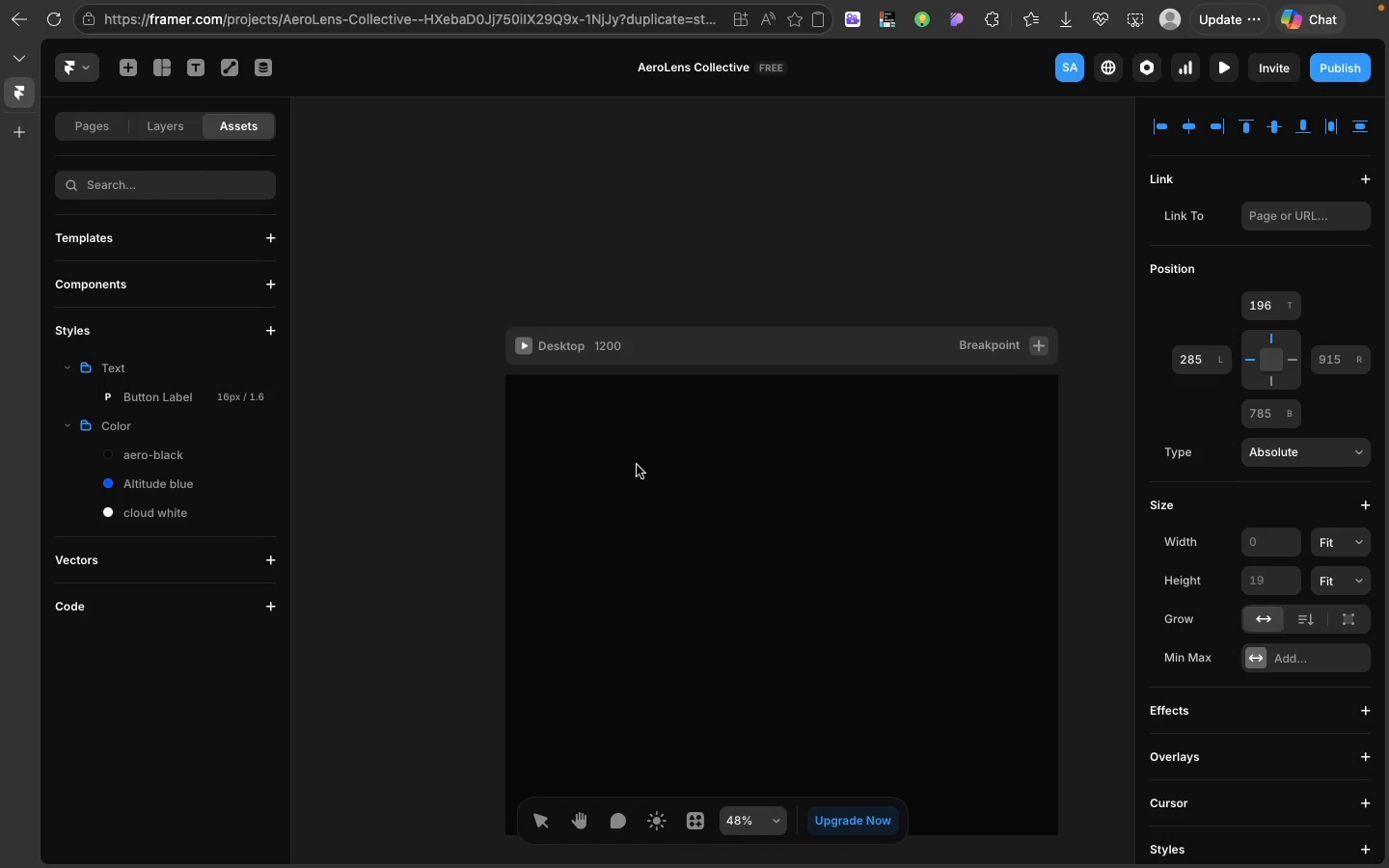 
type(CTA BUTTON)
 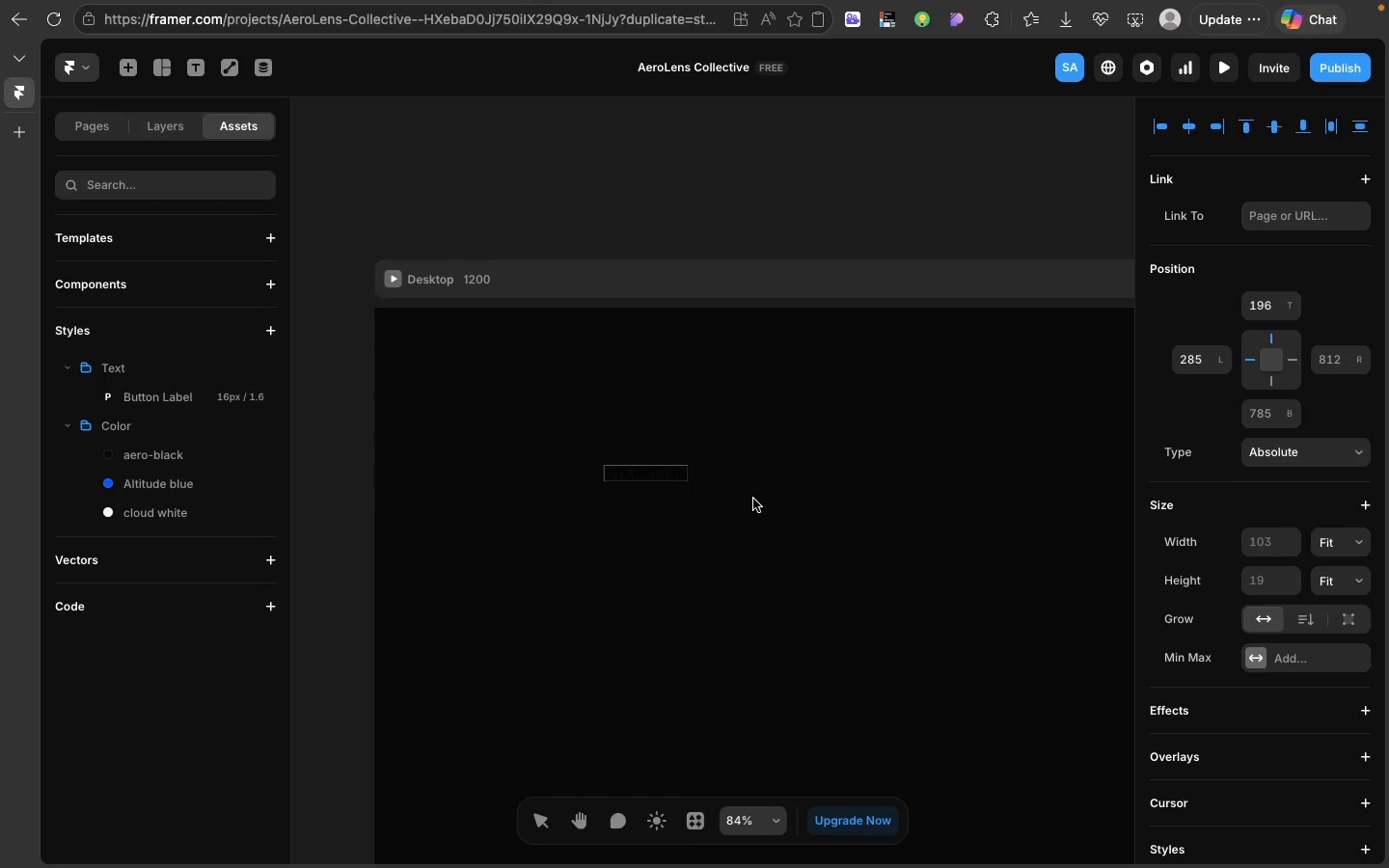 
left_click([753, 499])
 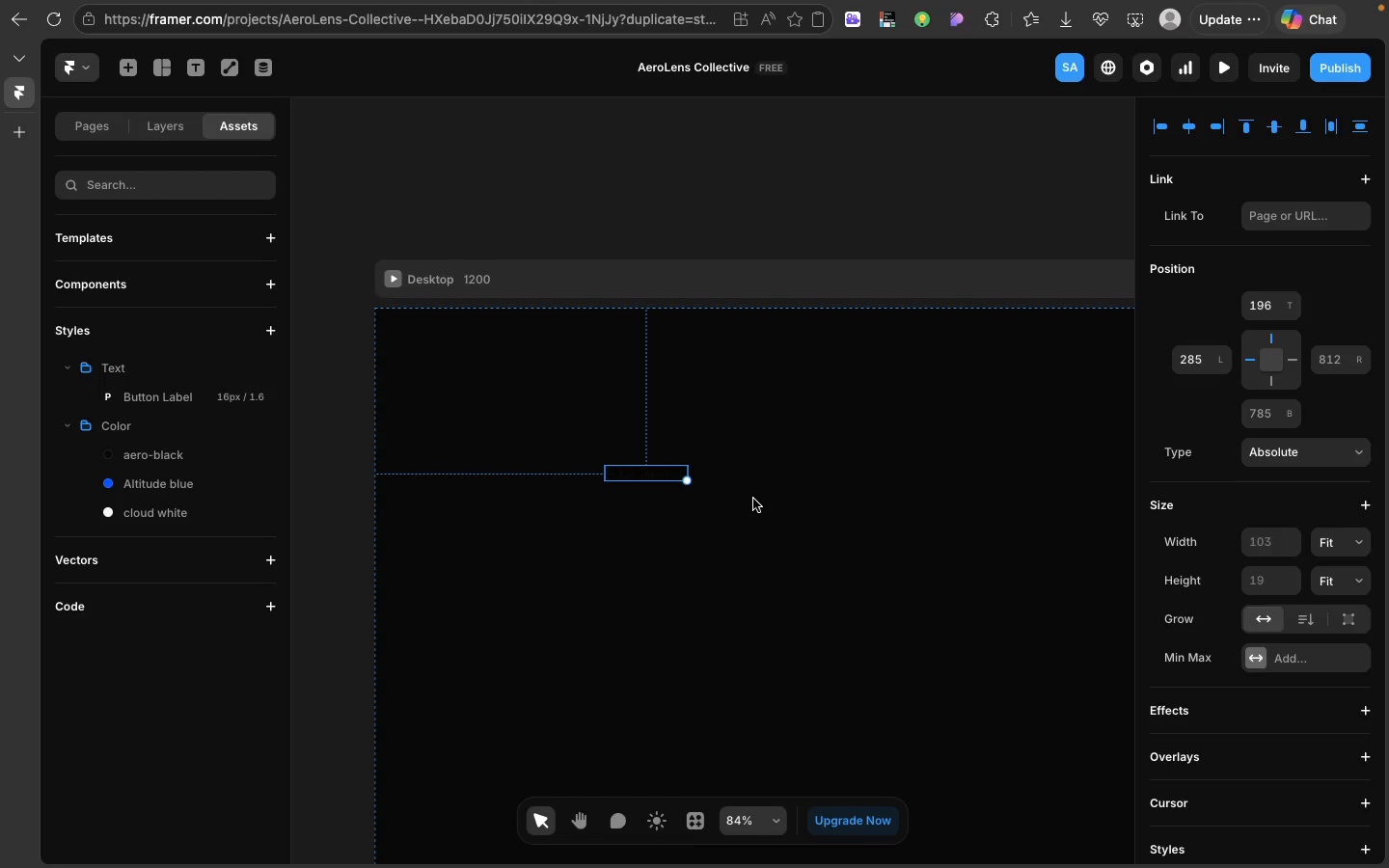 
wait(11.1)
 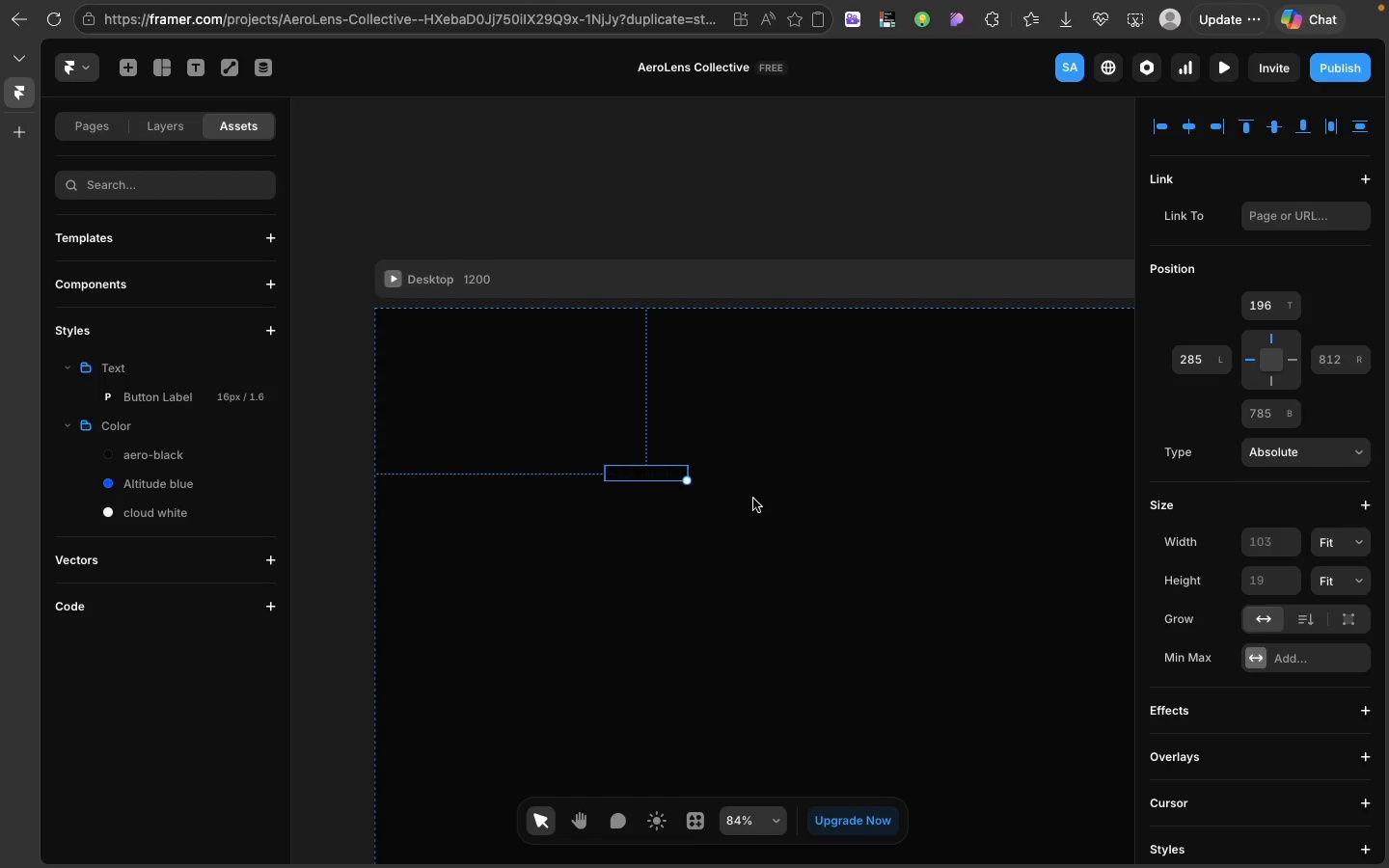 
scroll: coordinate [1211, 669], scroll_direction: down, amount: 46.0
 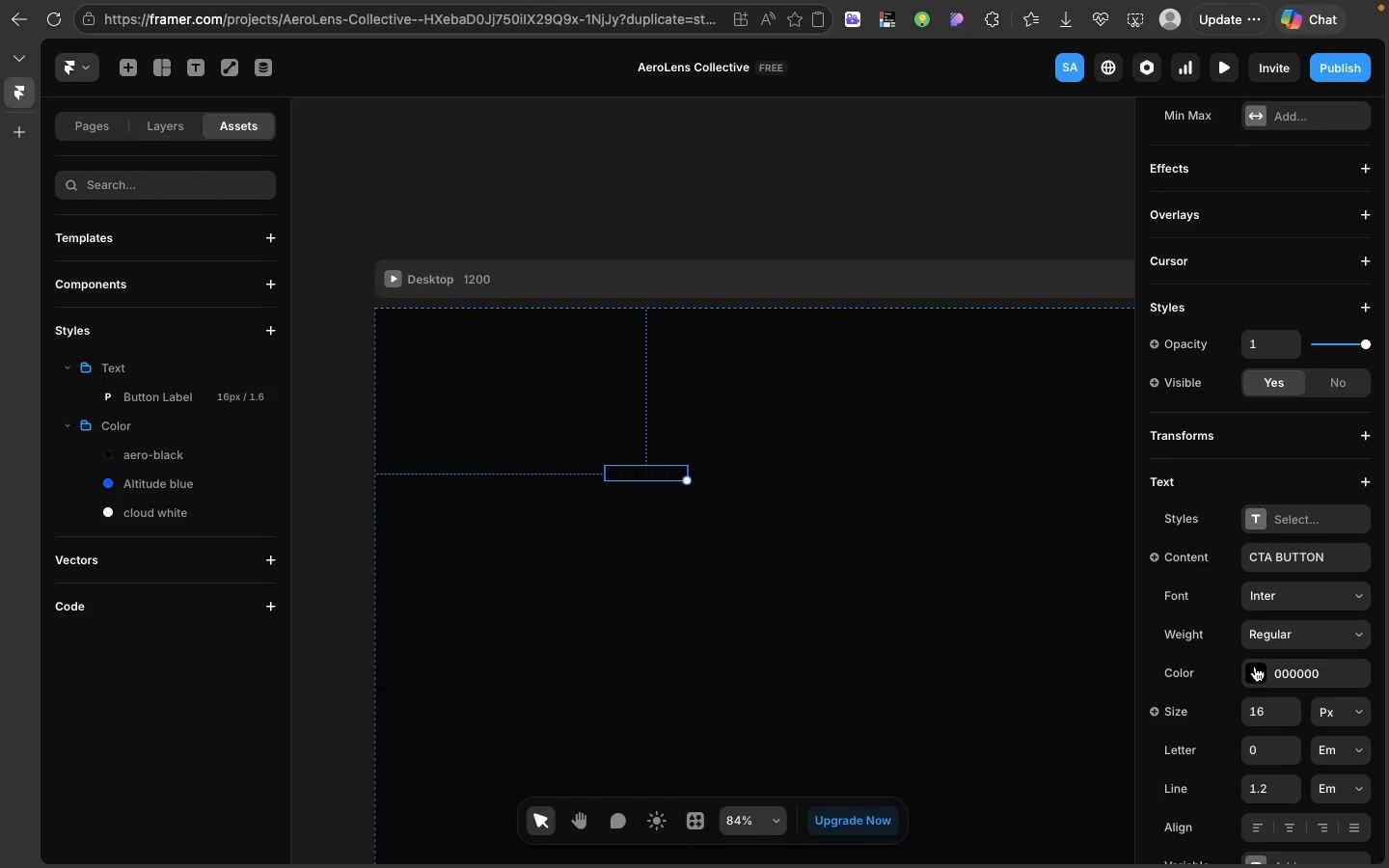 
left_click([1255, 666])
 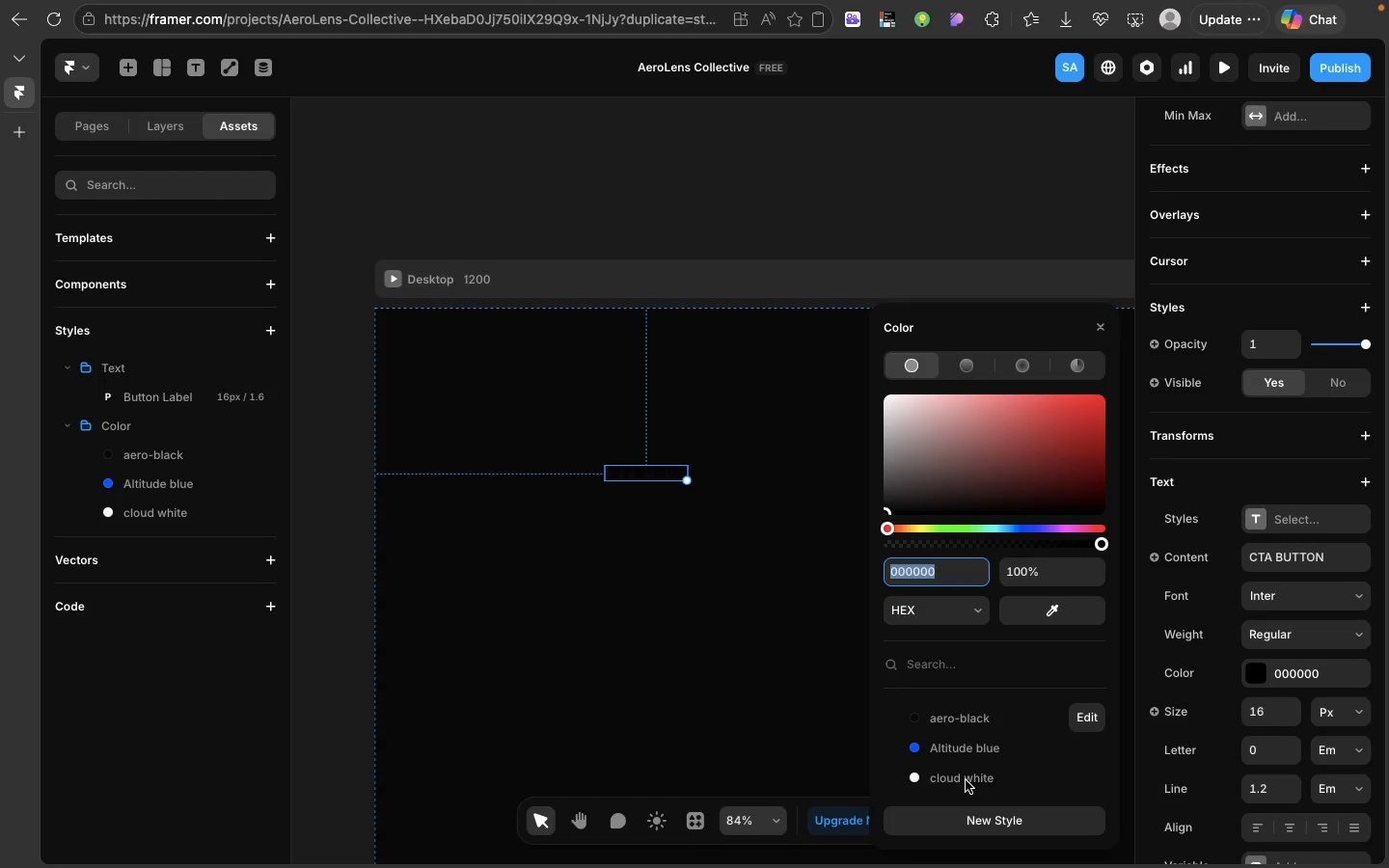 
left_click([966, 780])
 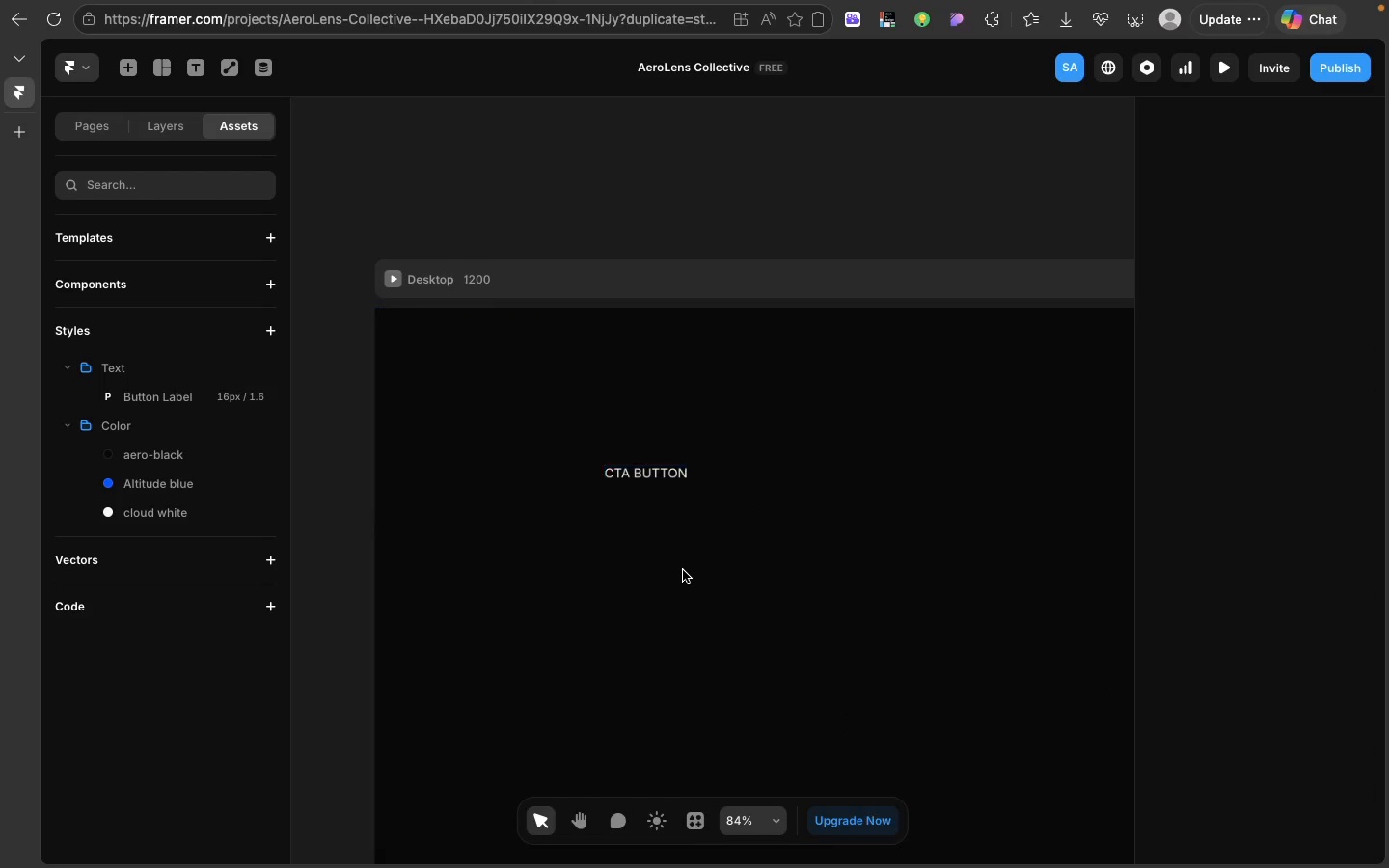 
left_click([683, 570])
 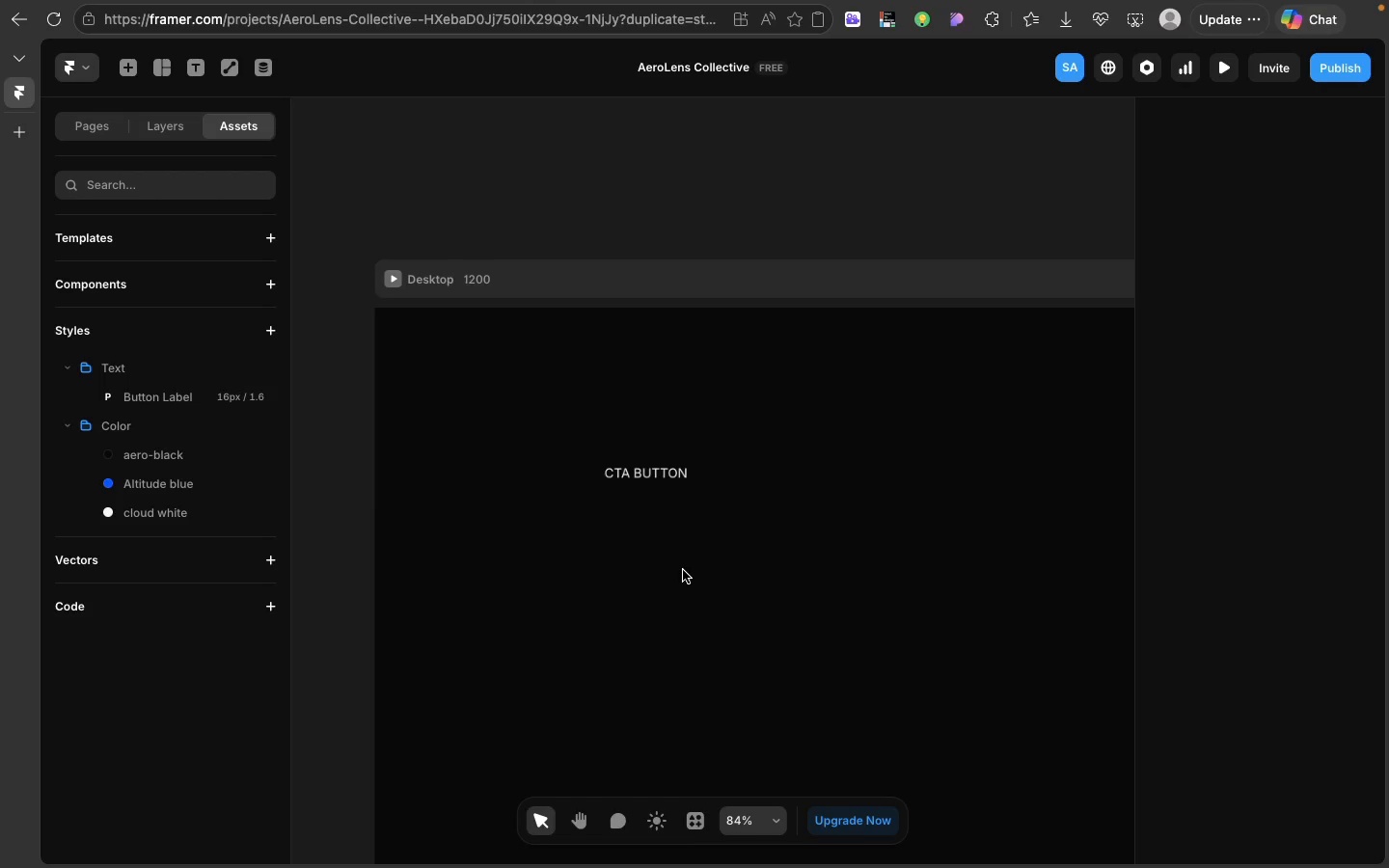 
wait(13.98)
 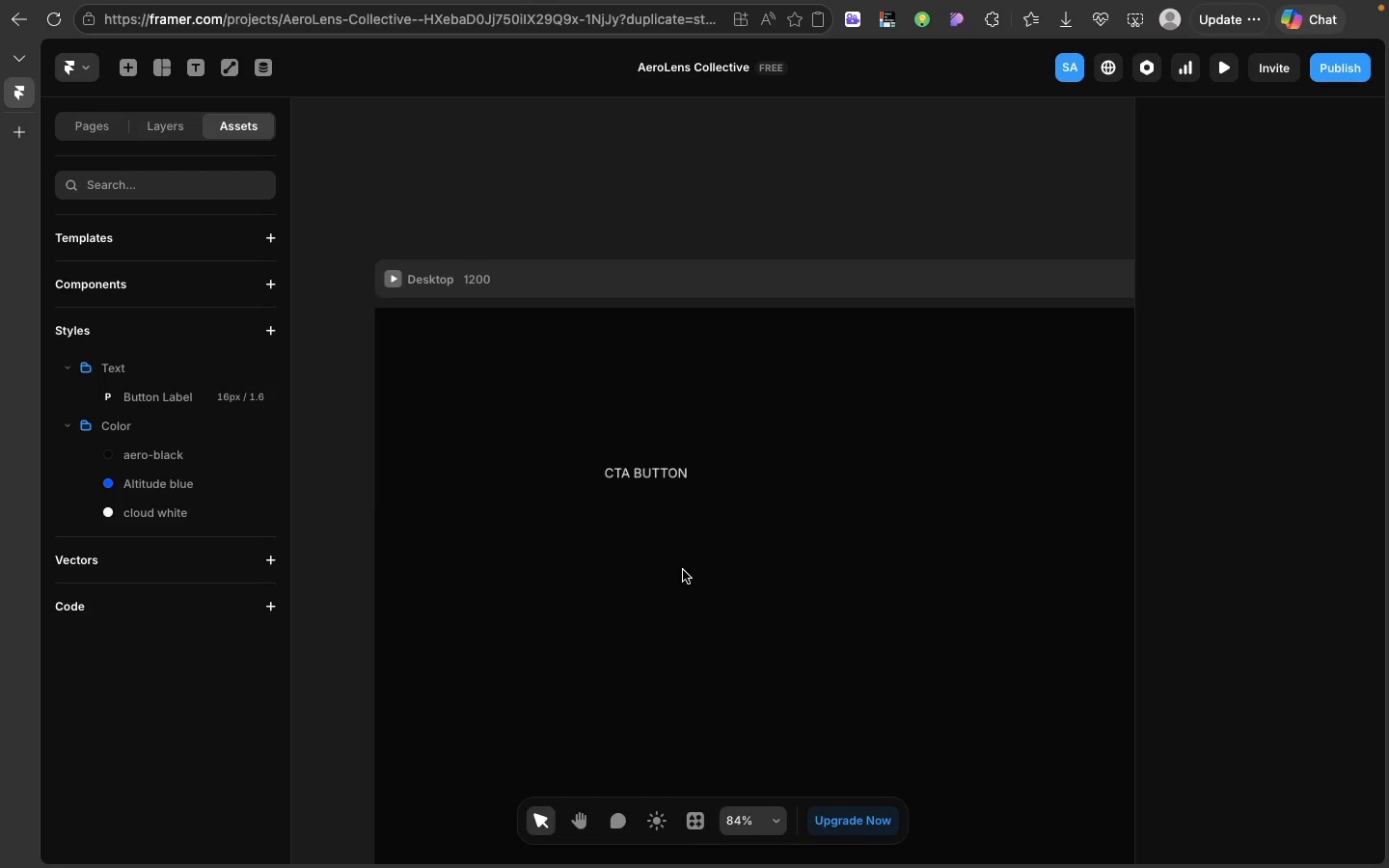 
left_click([669, 473])
 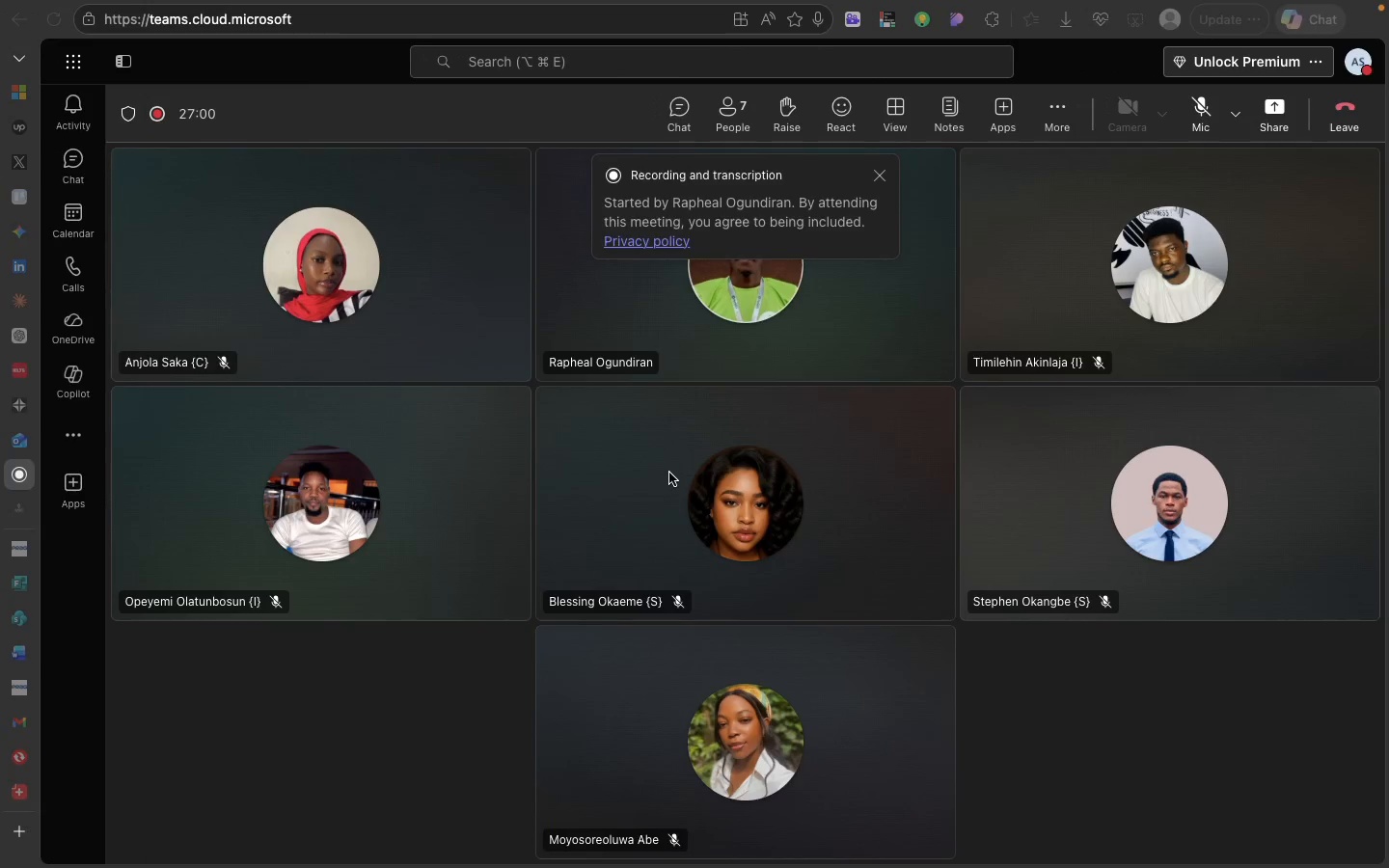 
wait(8.62)
 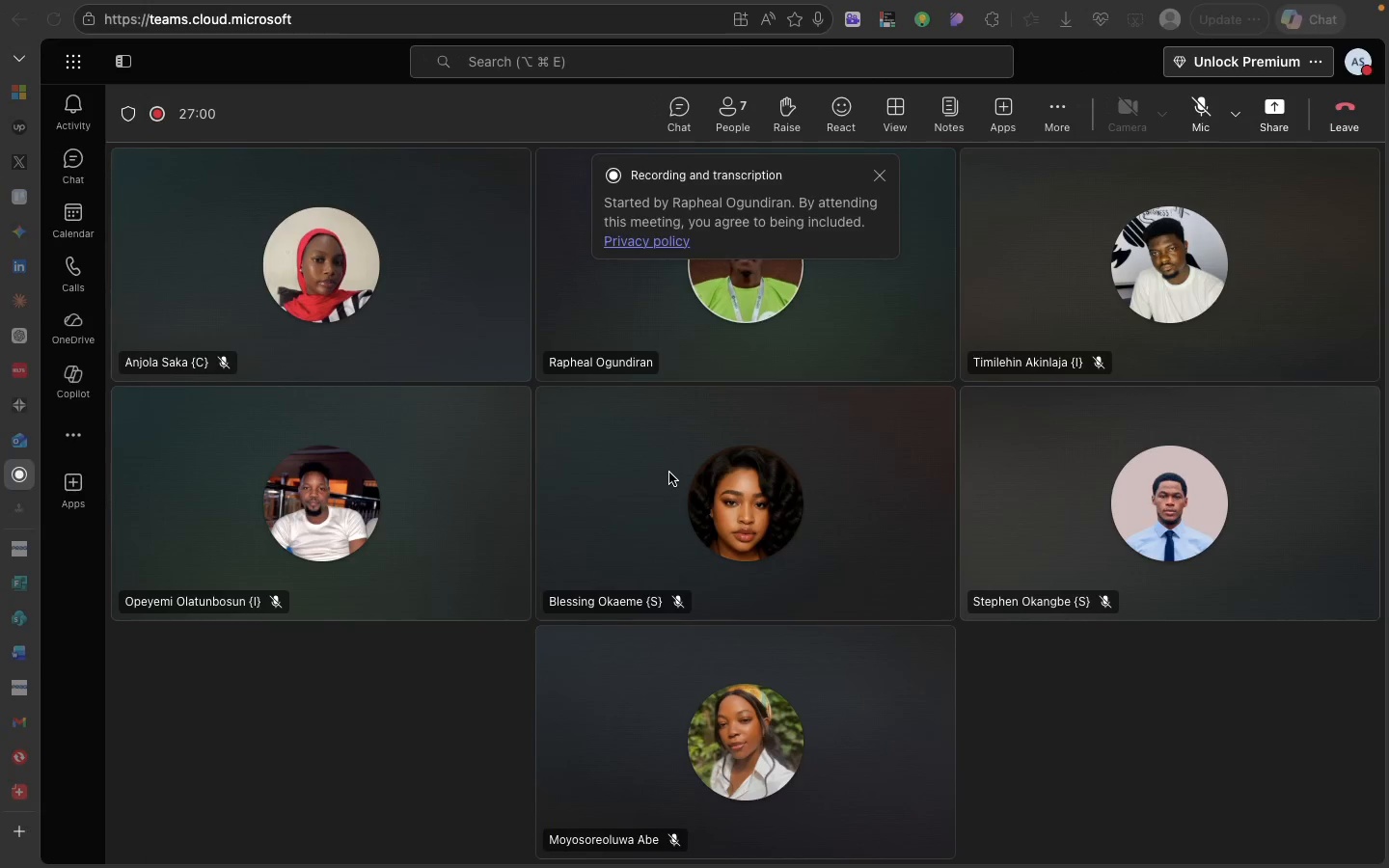 
right_click([676, 480])
 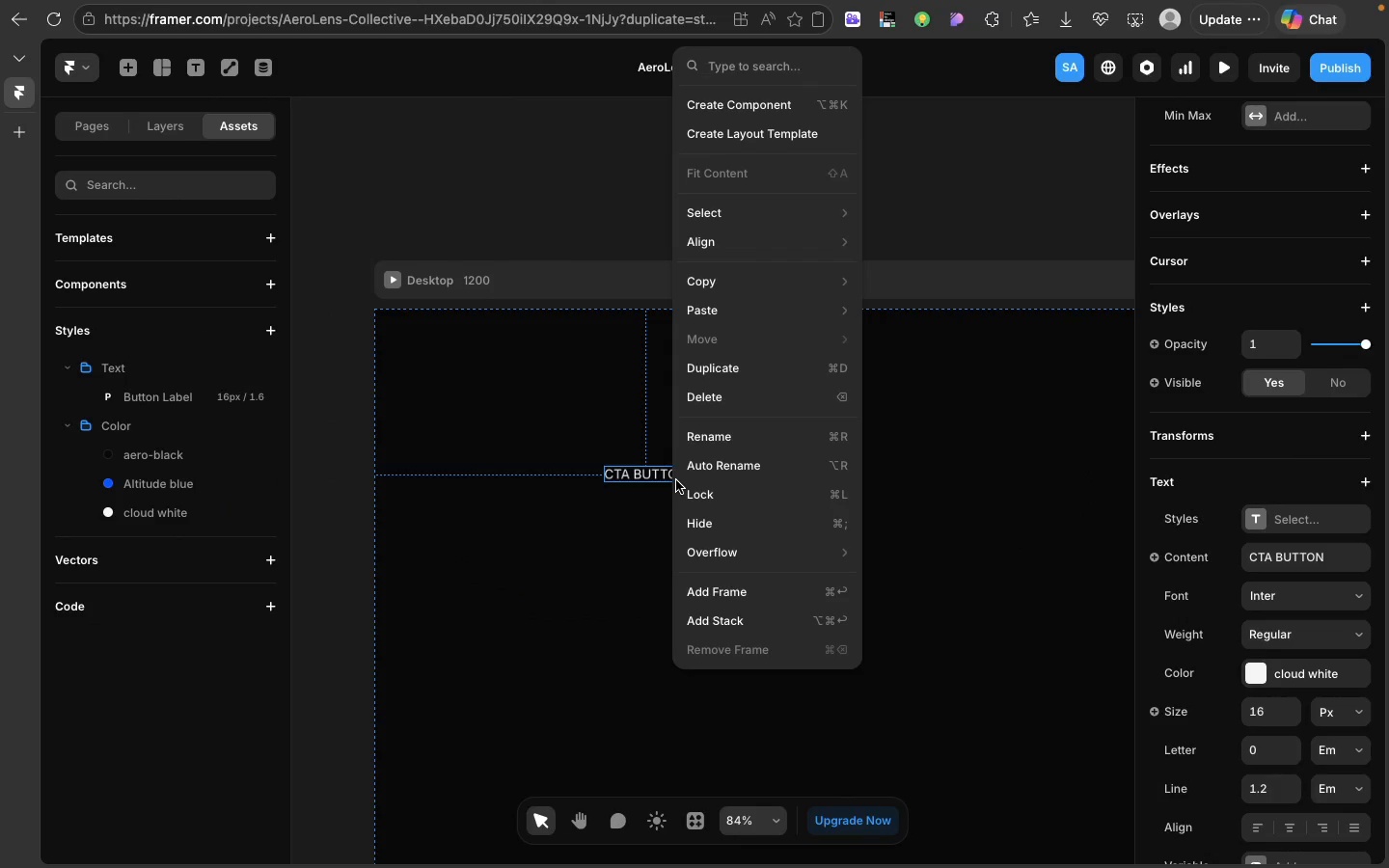 
right_click([676, 480])
 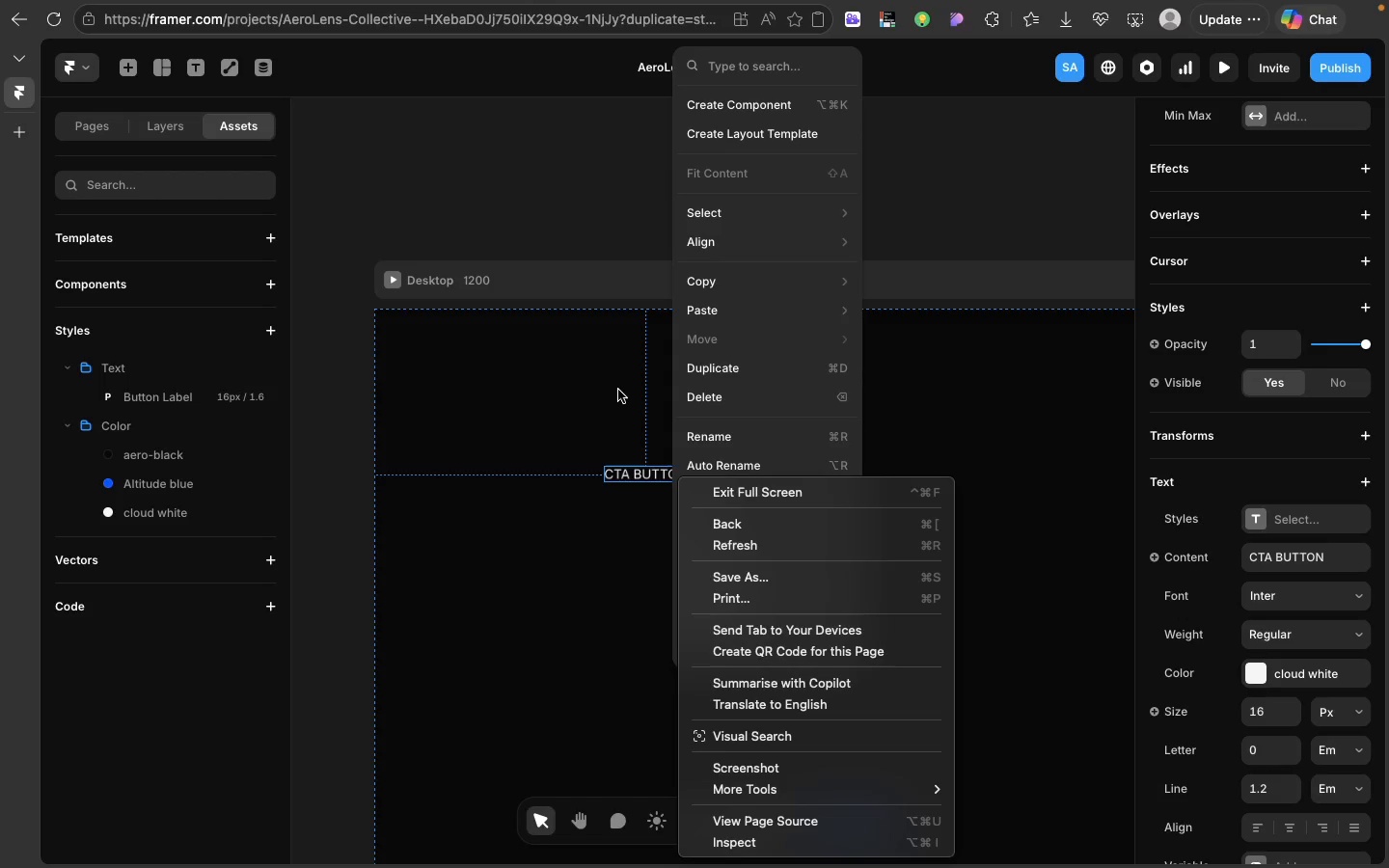 
left_click([618, 390])
 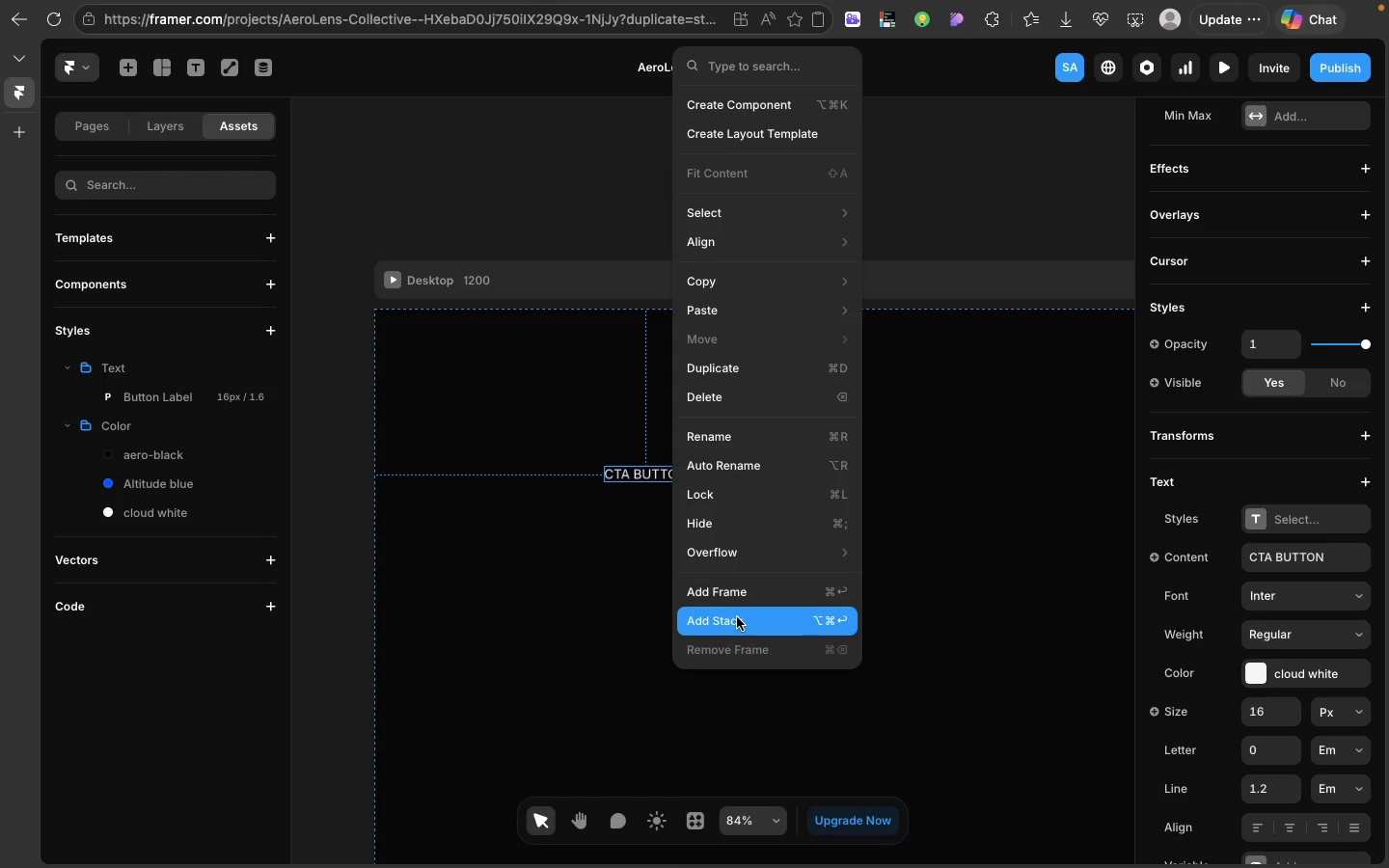 
left_click([737, 617])
 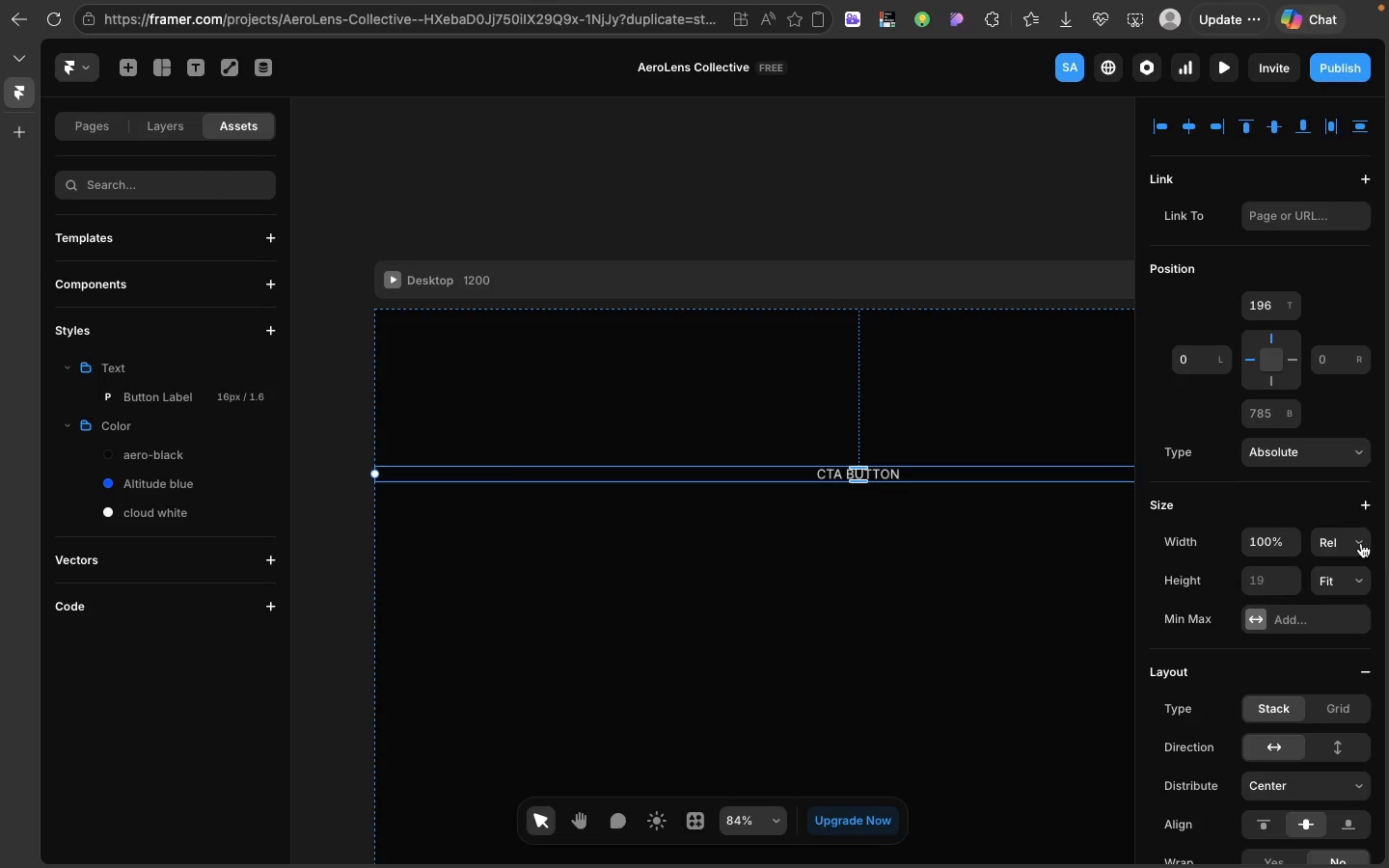 
left_click([1359, 543])
 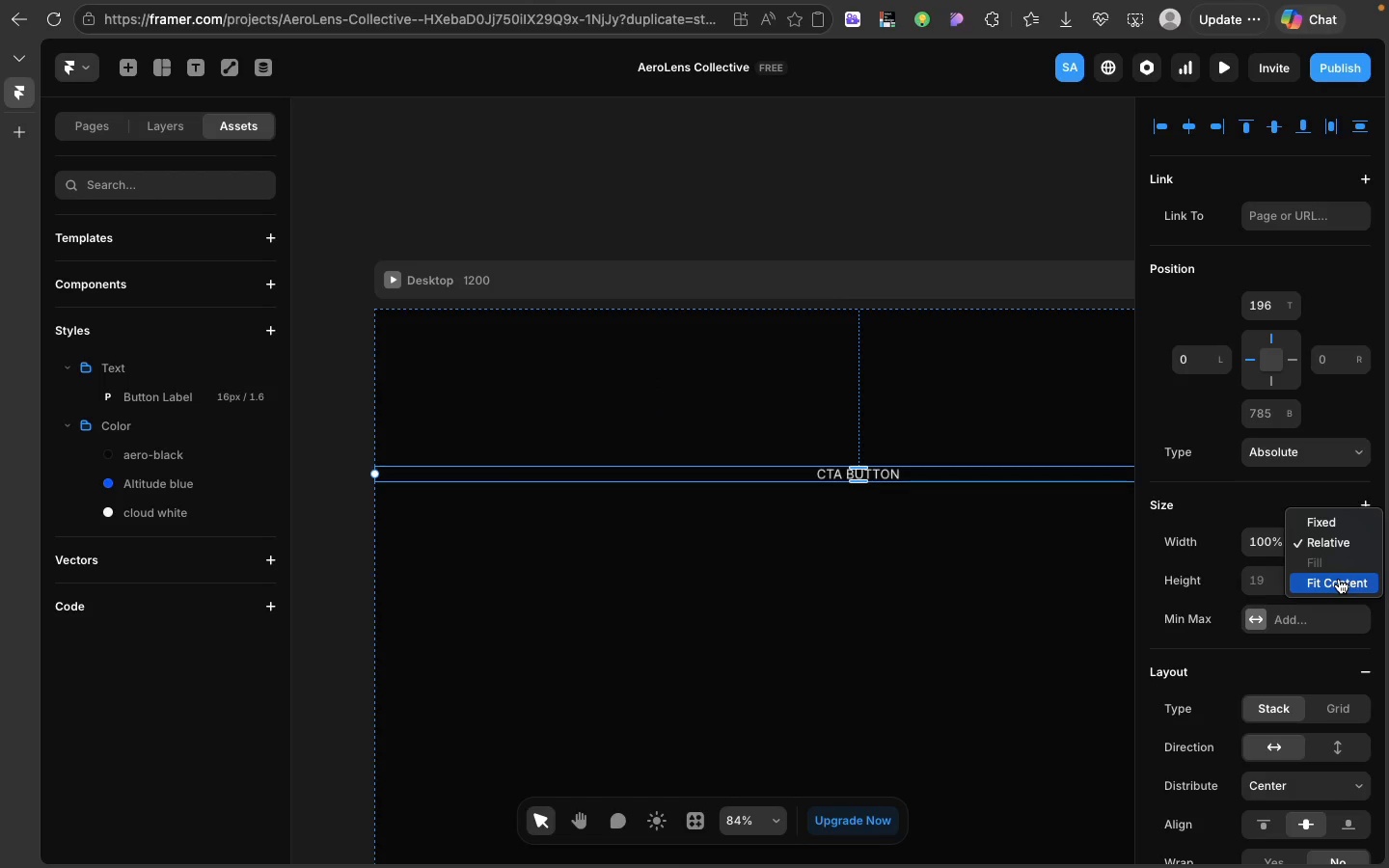 
left_click([1339, 579])
 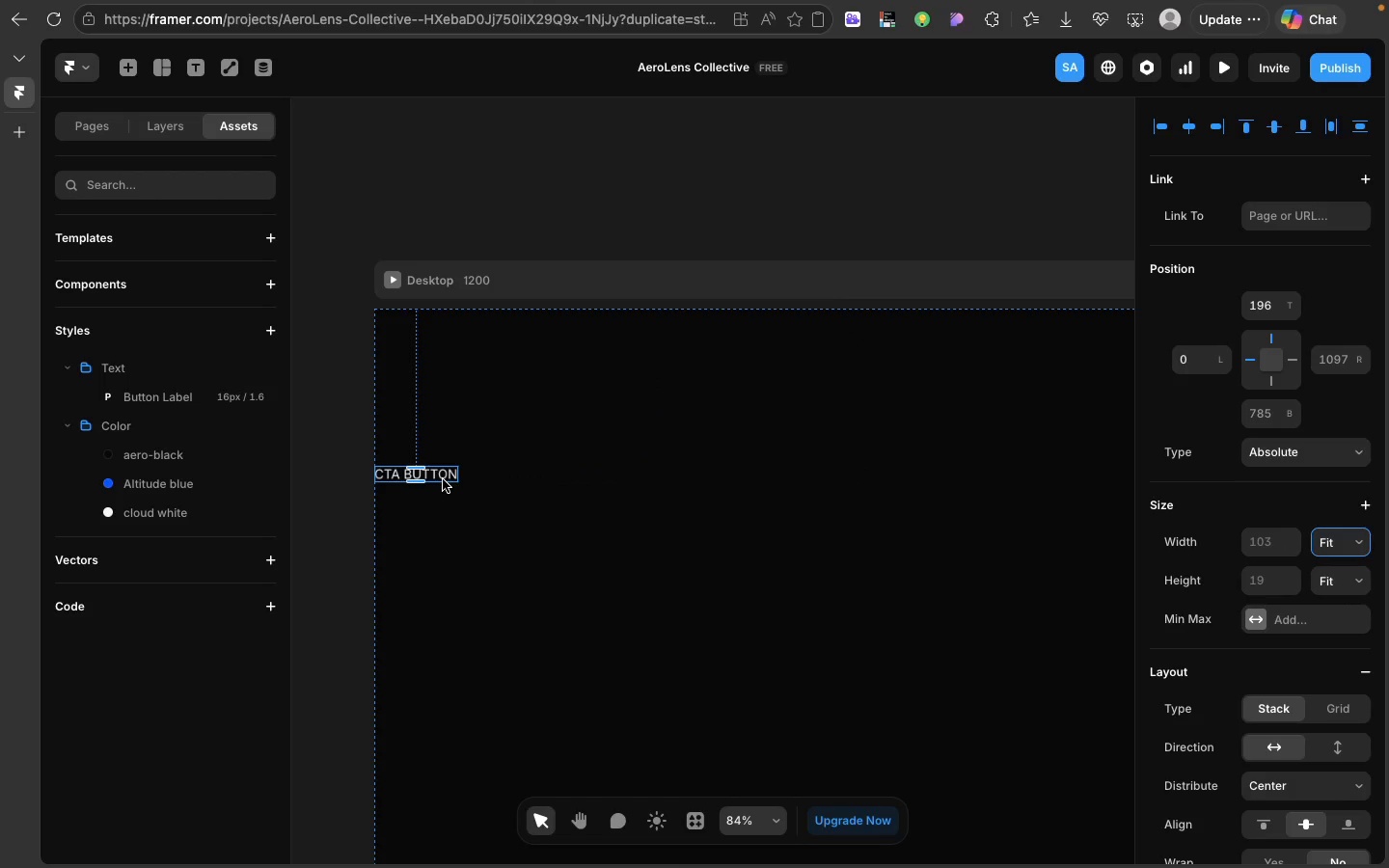 
left_click_drag(start_coordinate=[443, 479], to_coordinate=[523, 483])
 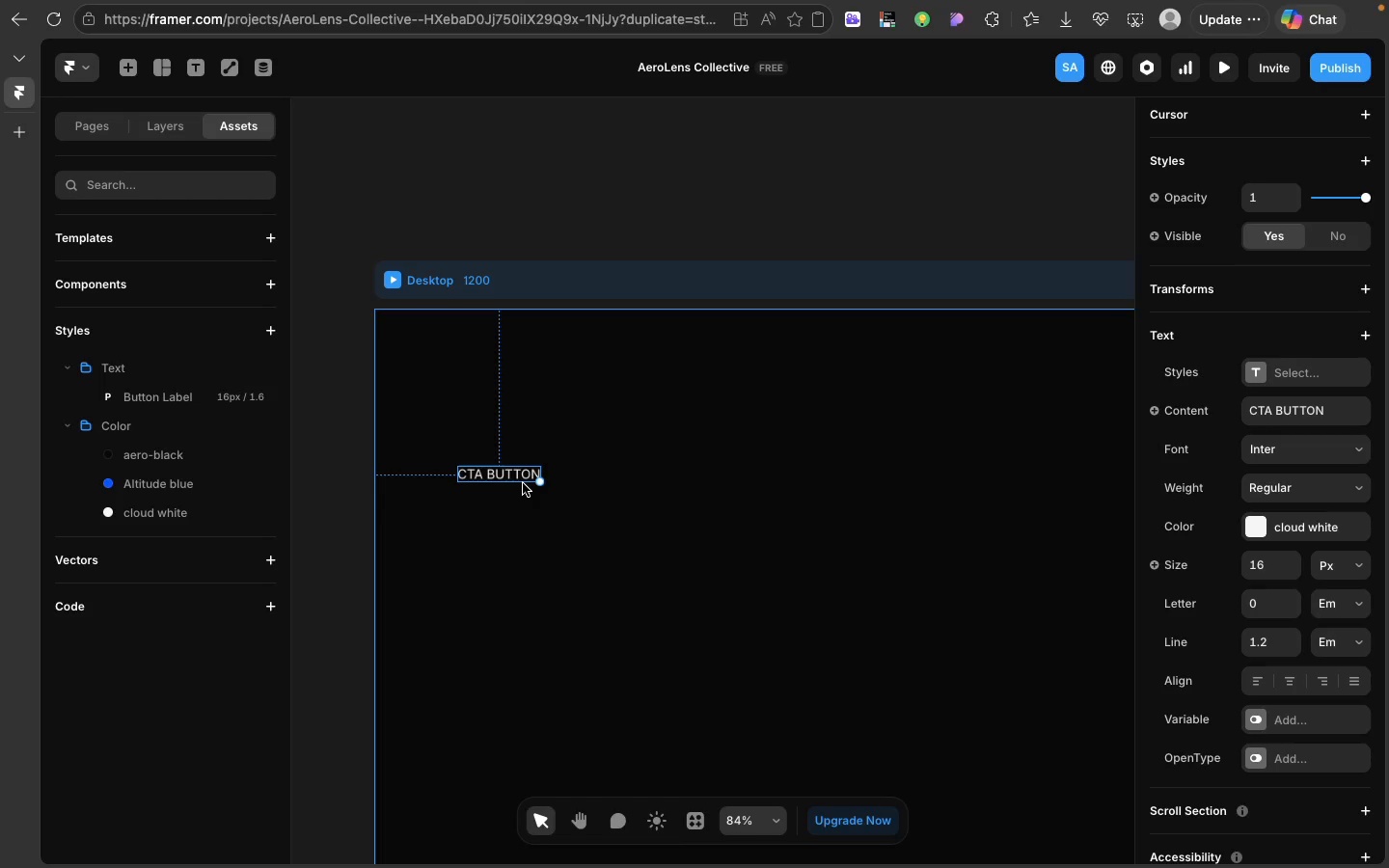 
key(Meta+Z)
 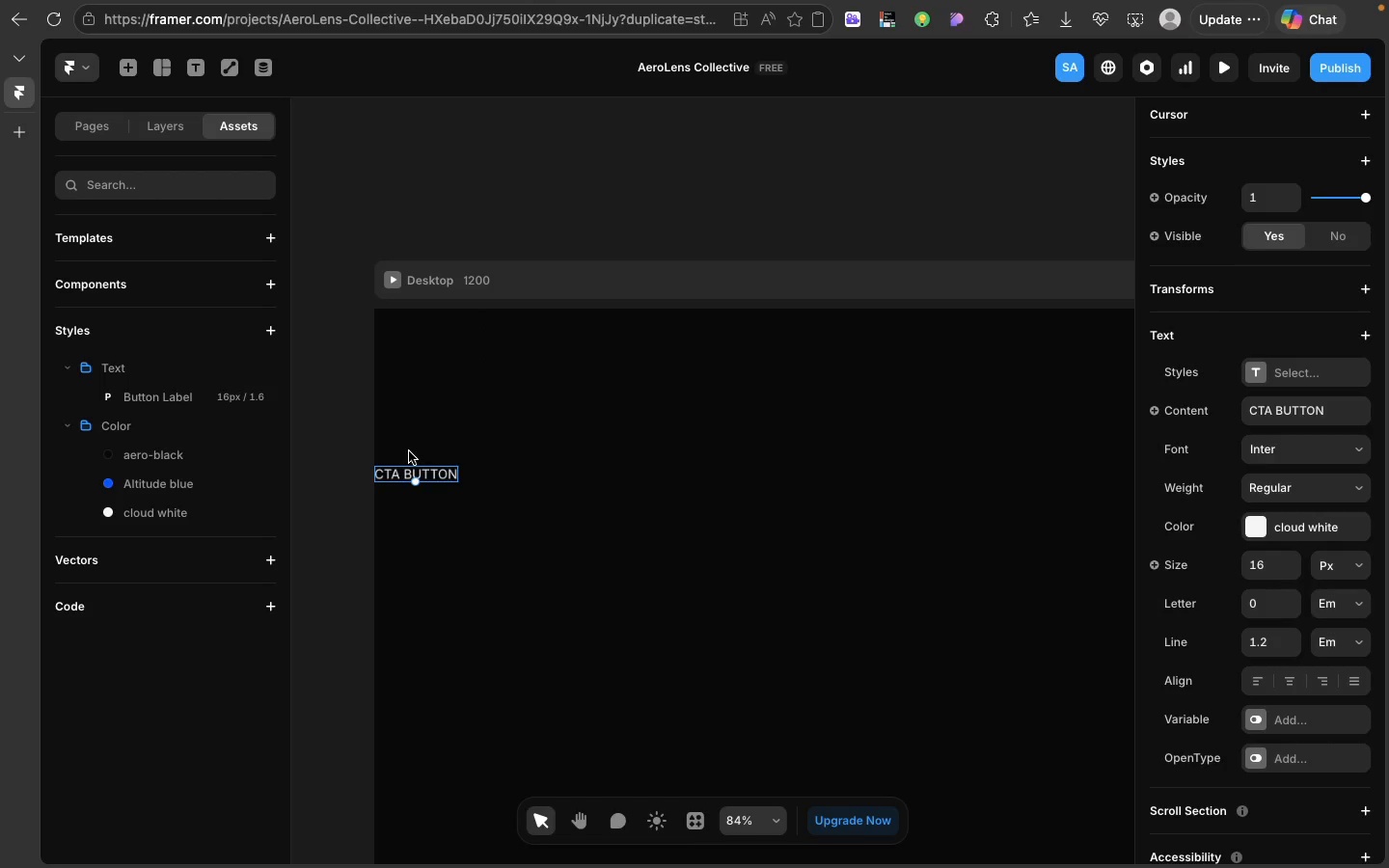 
left_click([409, 451])
 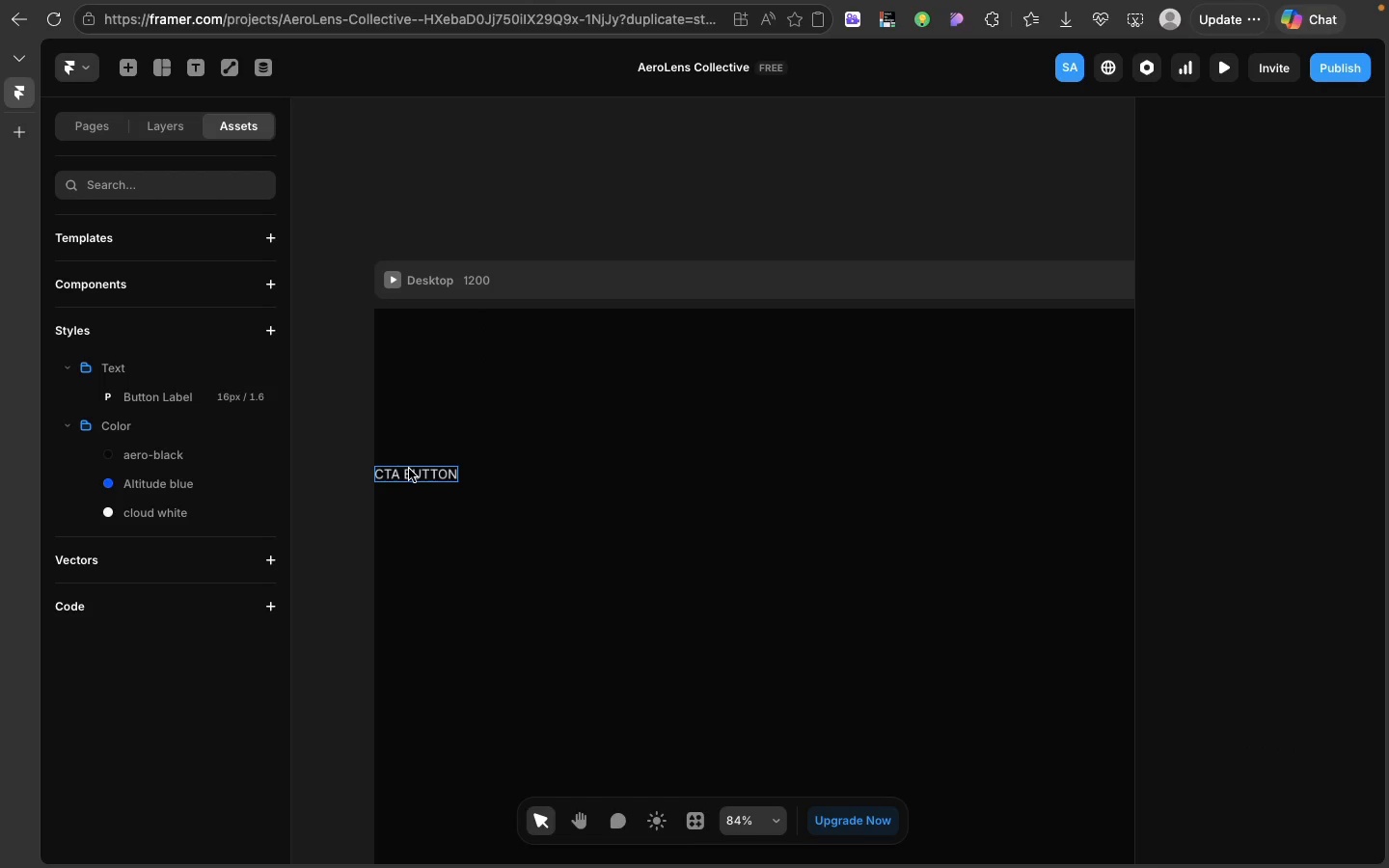 
left_click([409, 469])
 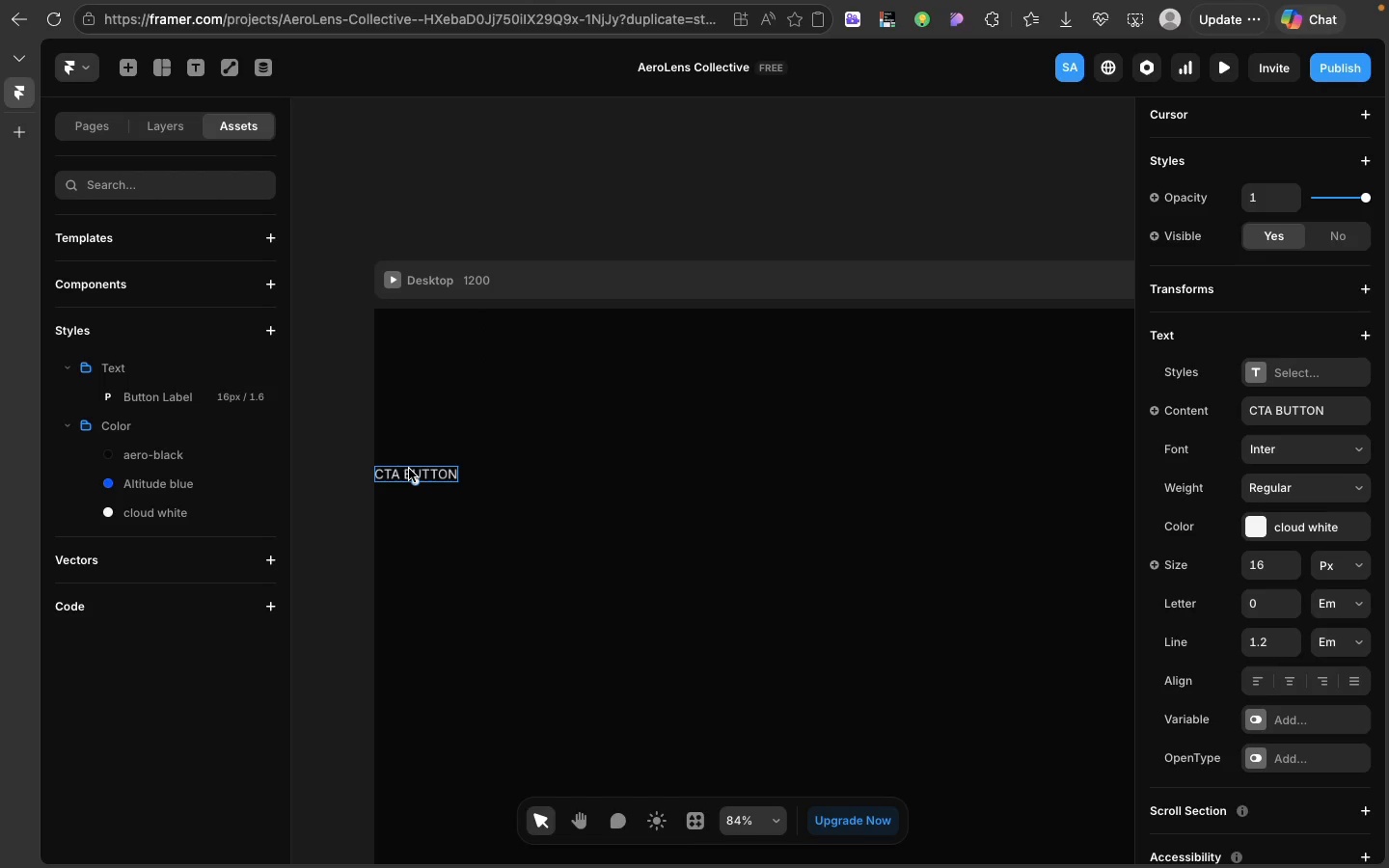 
left_click_drag(start_coordinate=[409, 469], to_coordinate=[792, 474])
 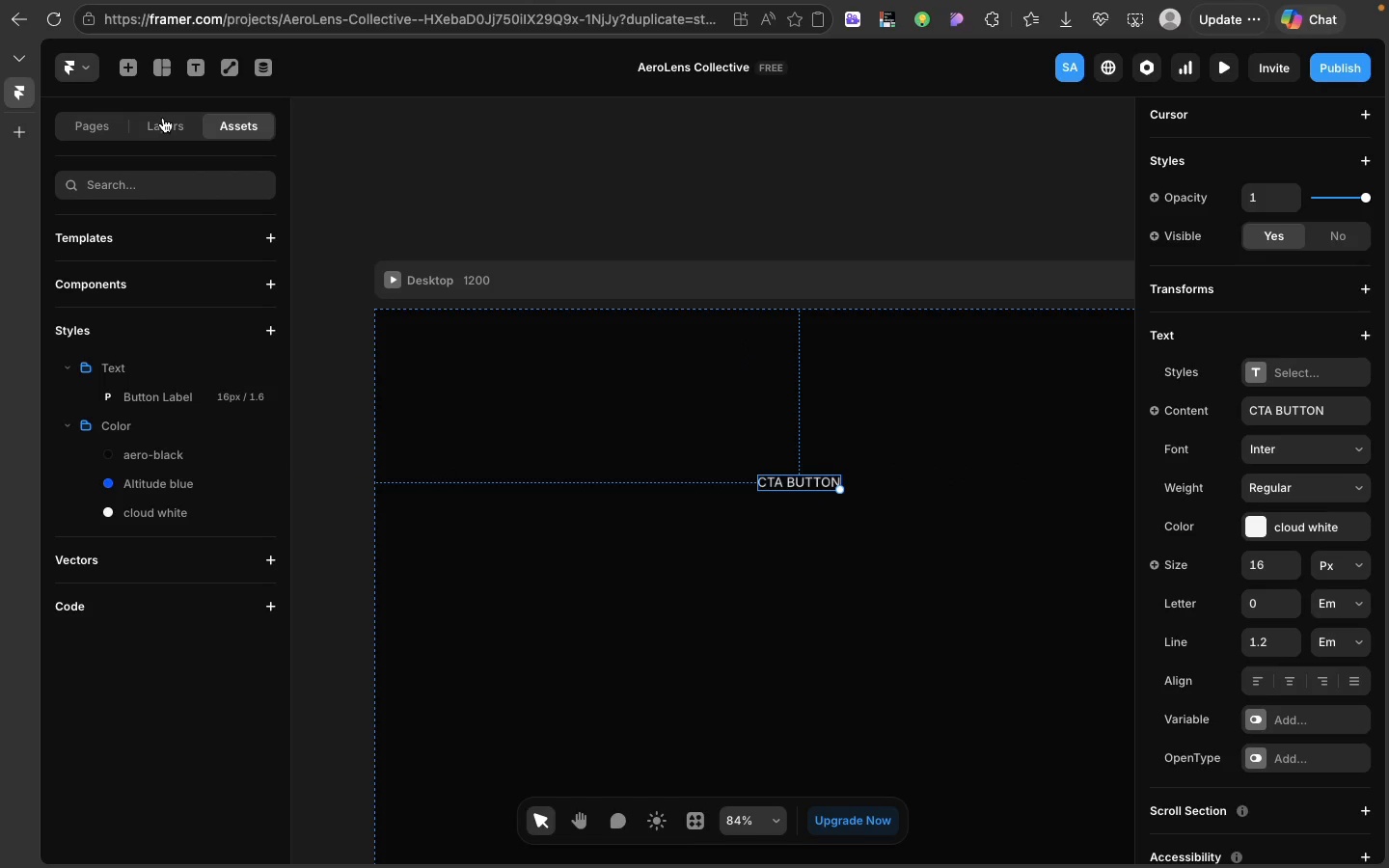 
left_click([163, 118])
 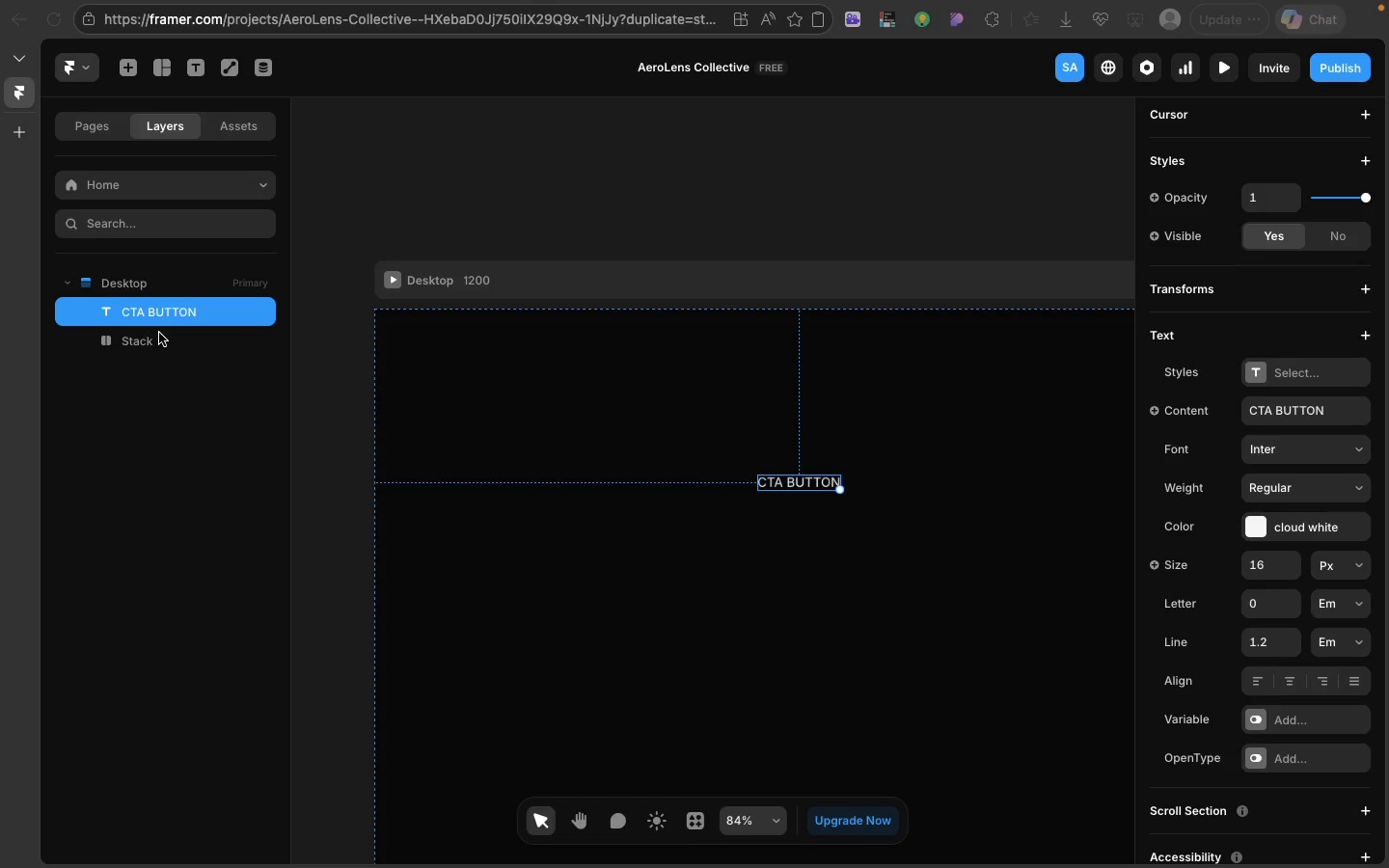 
left_click([159, 333])
 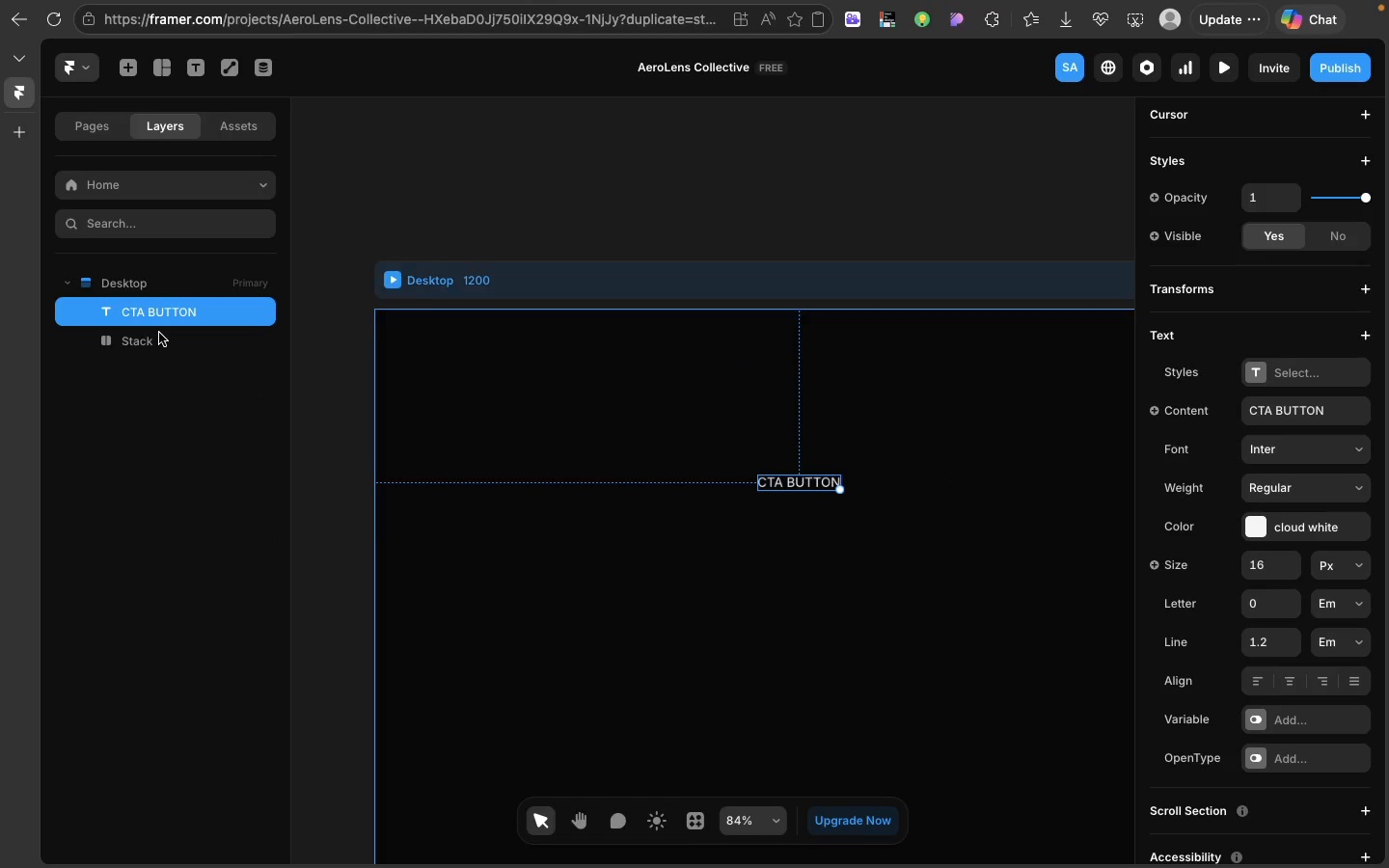 
key(Meta+Z)
 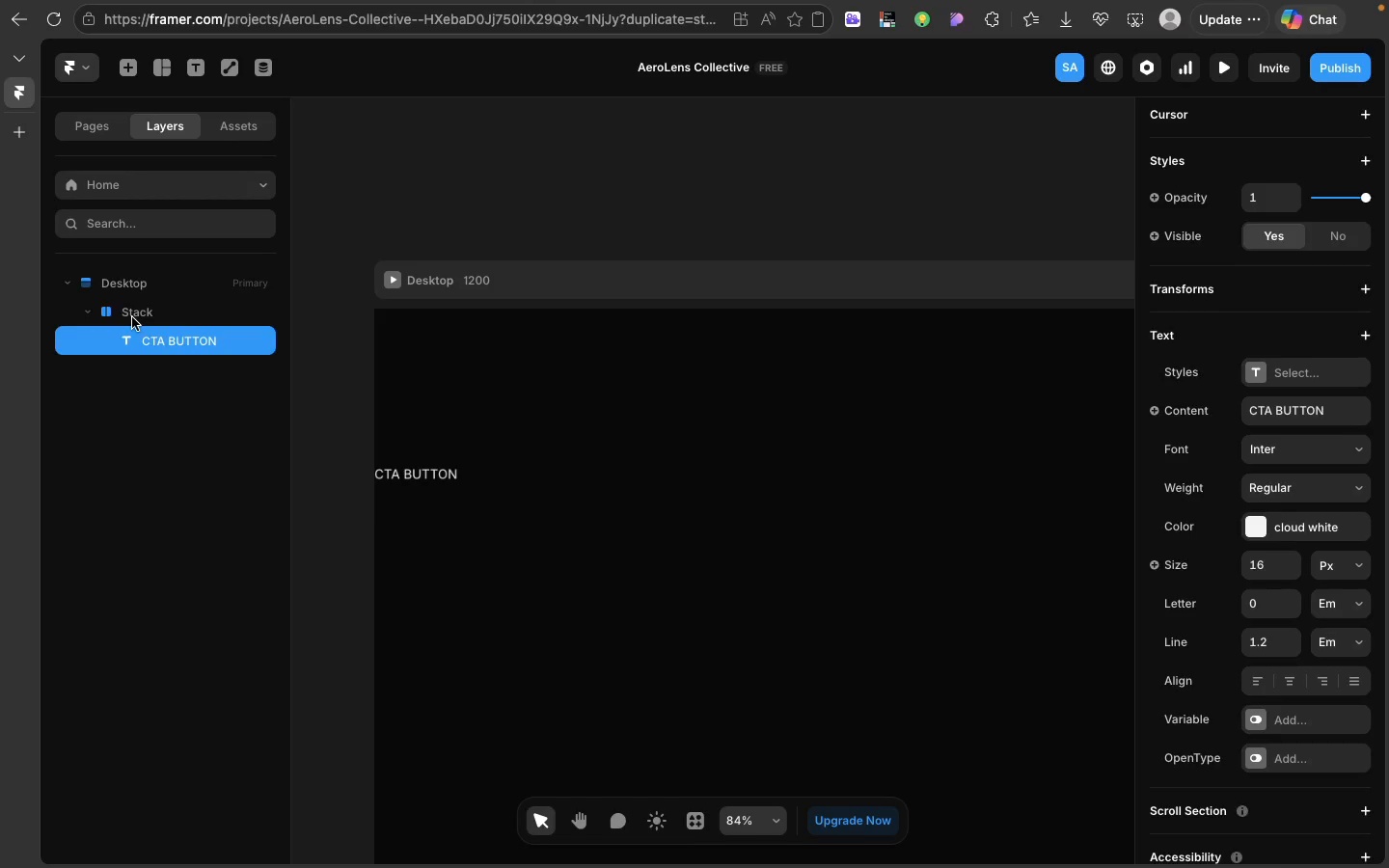 
left_click([132, 317])
 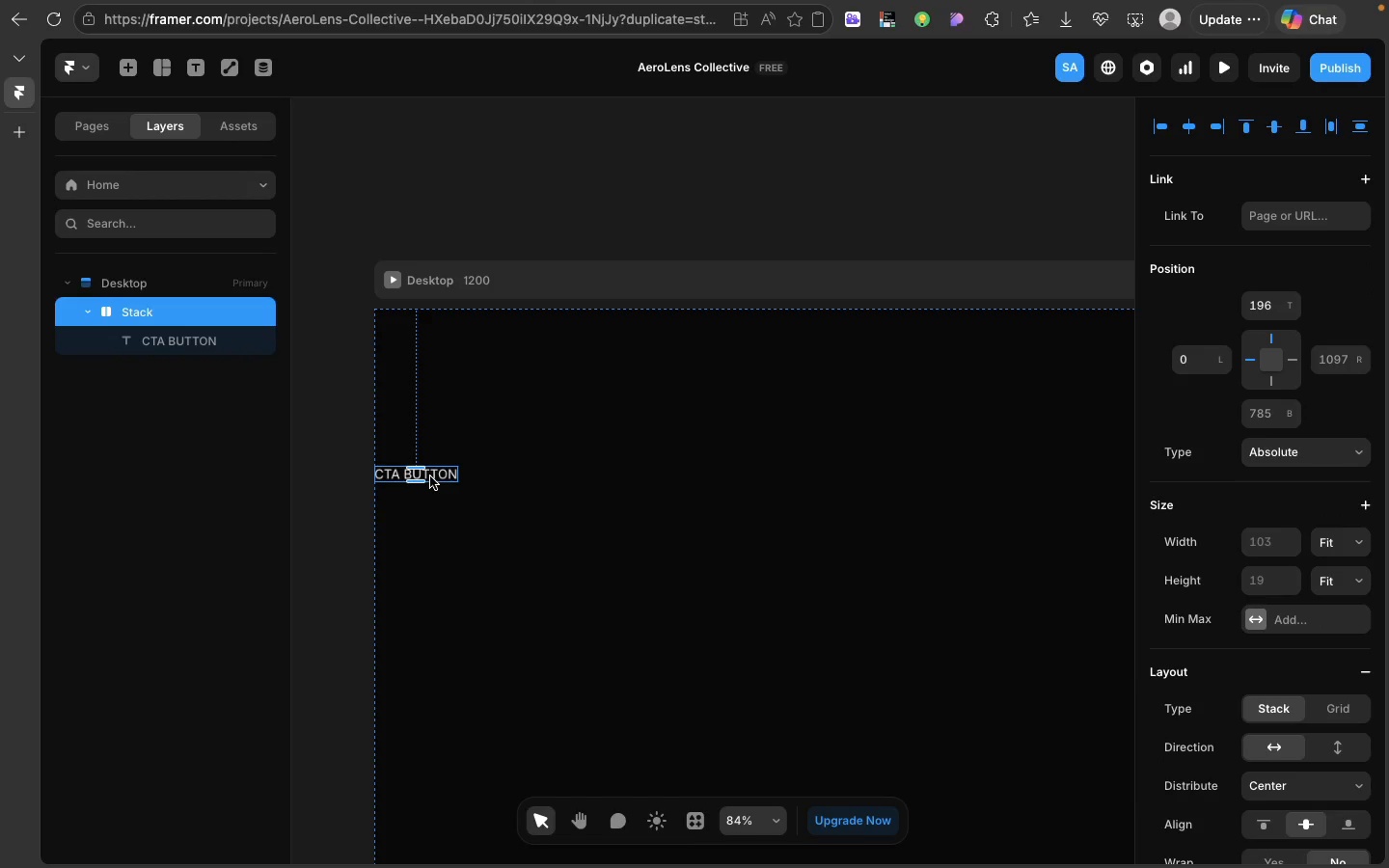 
left_click_drag(start_coordinate=[430, 476], to_coordinate=[746, 489])
 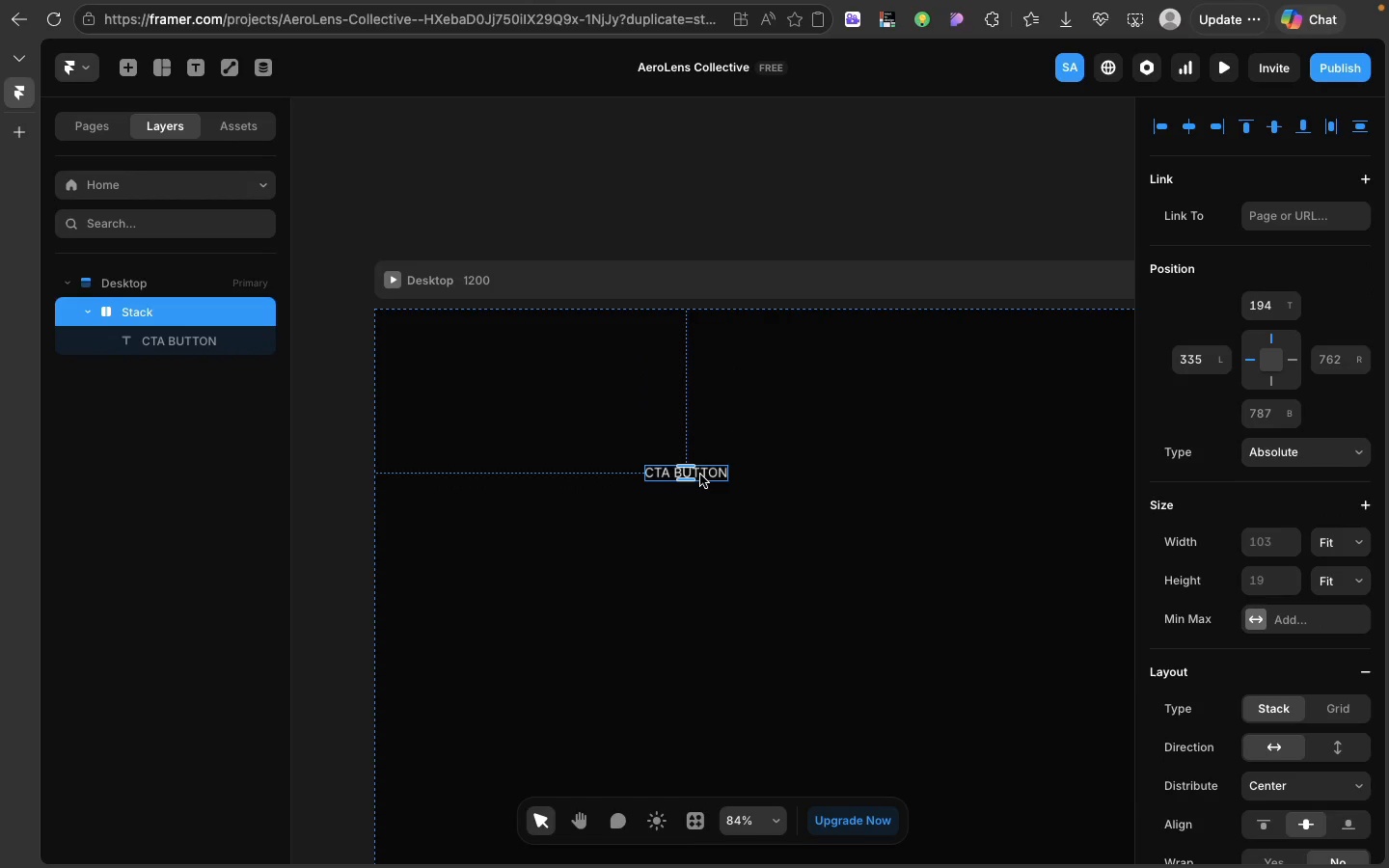 
mouse_move([679, 448])
 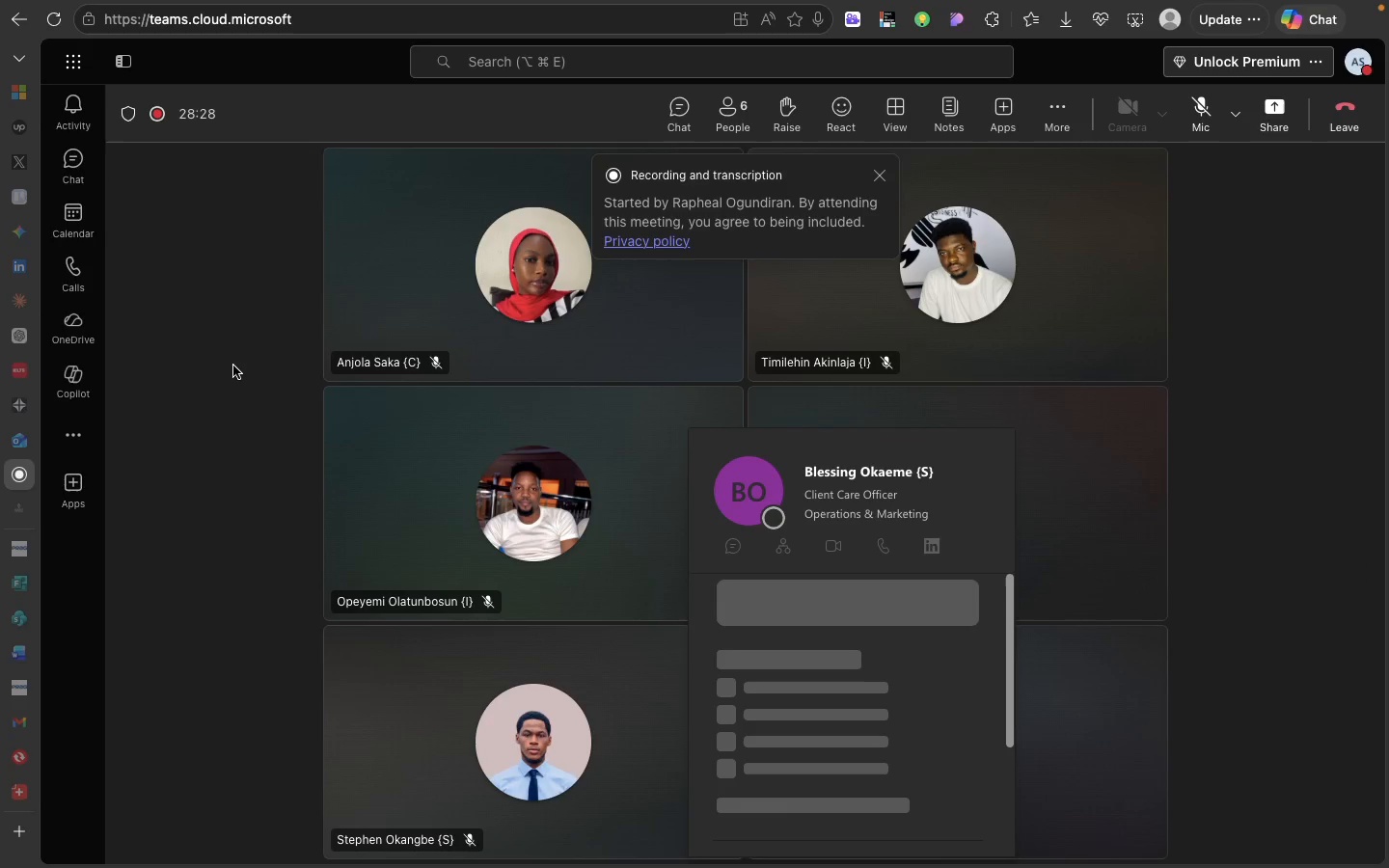 
left_click([233, 366])
 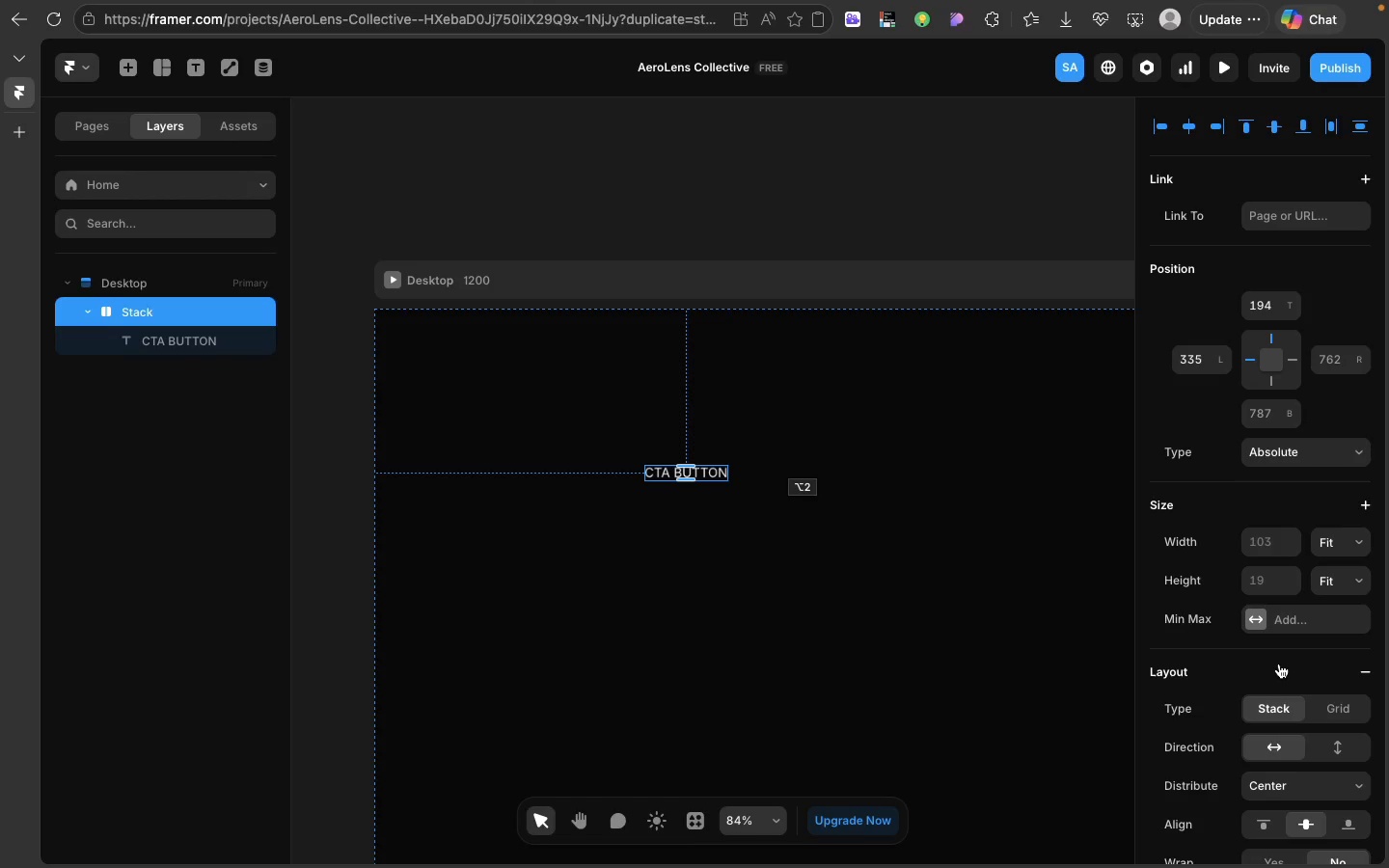 
wait(26.54)
 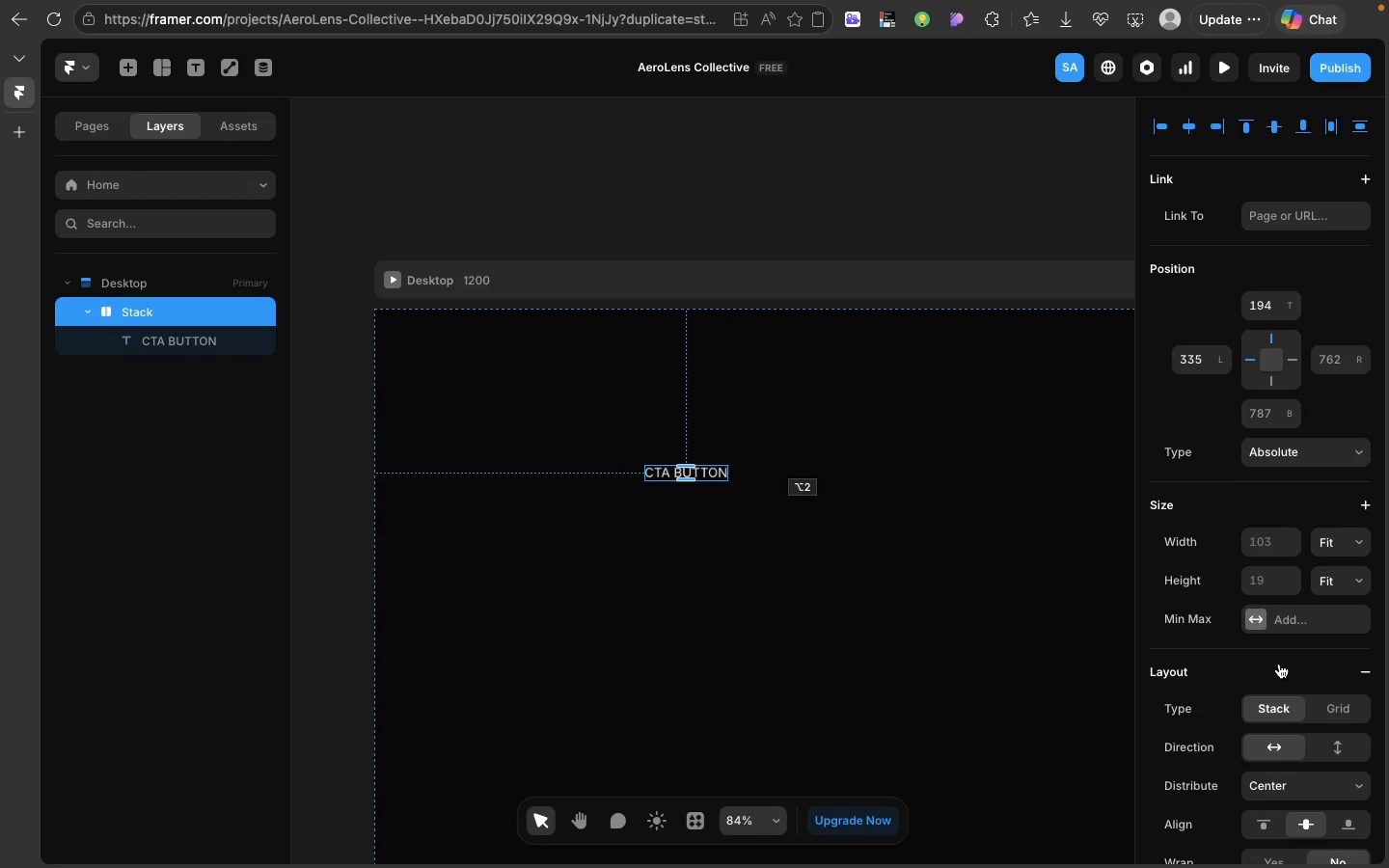 
left_click([1355, 576])
 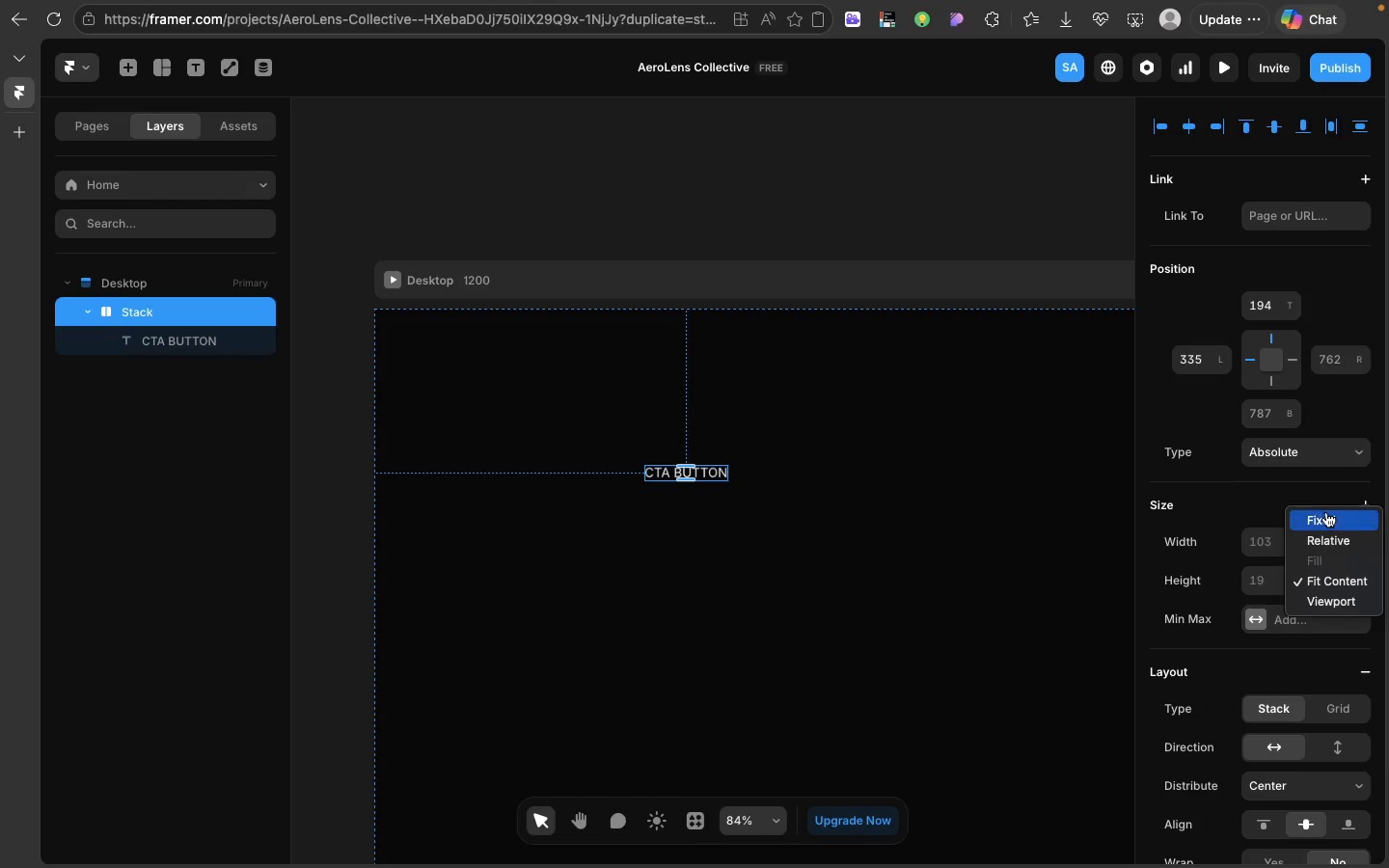 
left_click([1326, 513])
 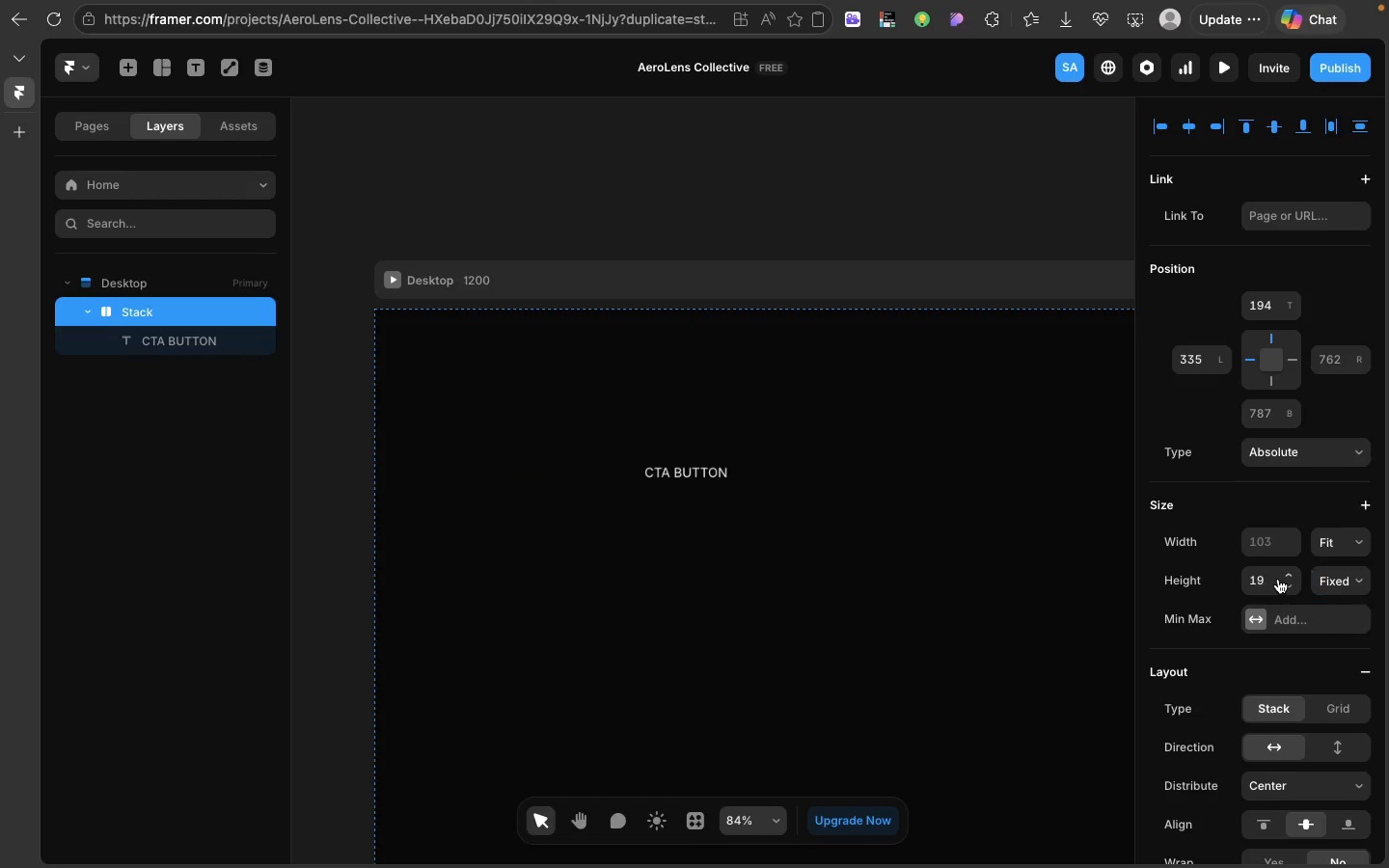 
left_click([1278, 579])
 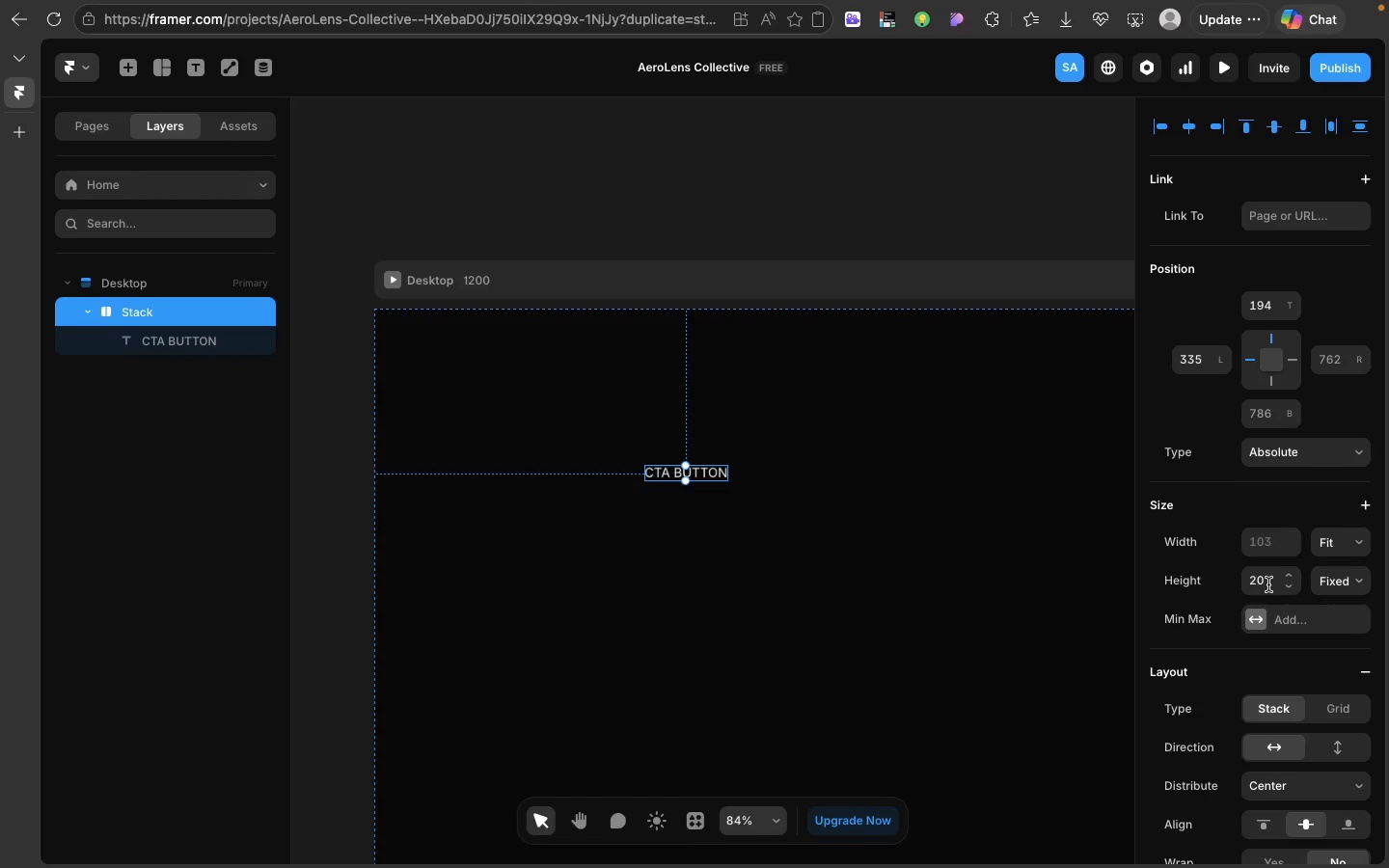 
double_click([1268, 584])
 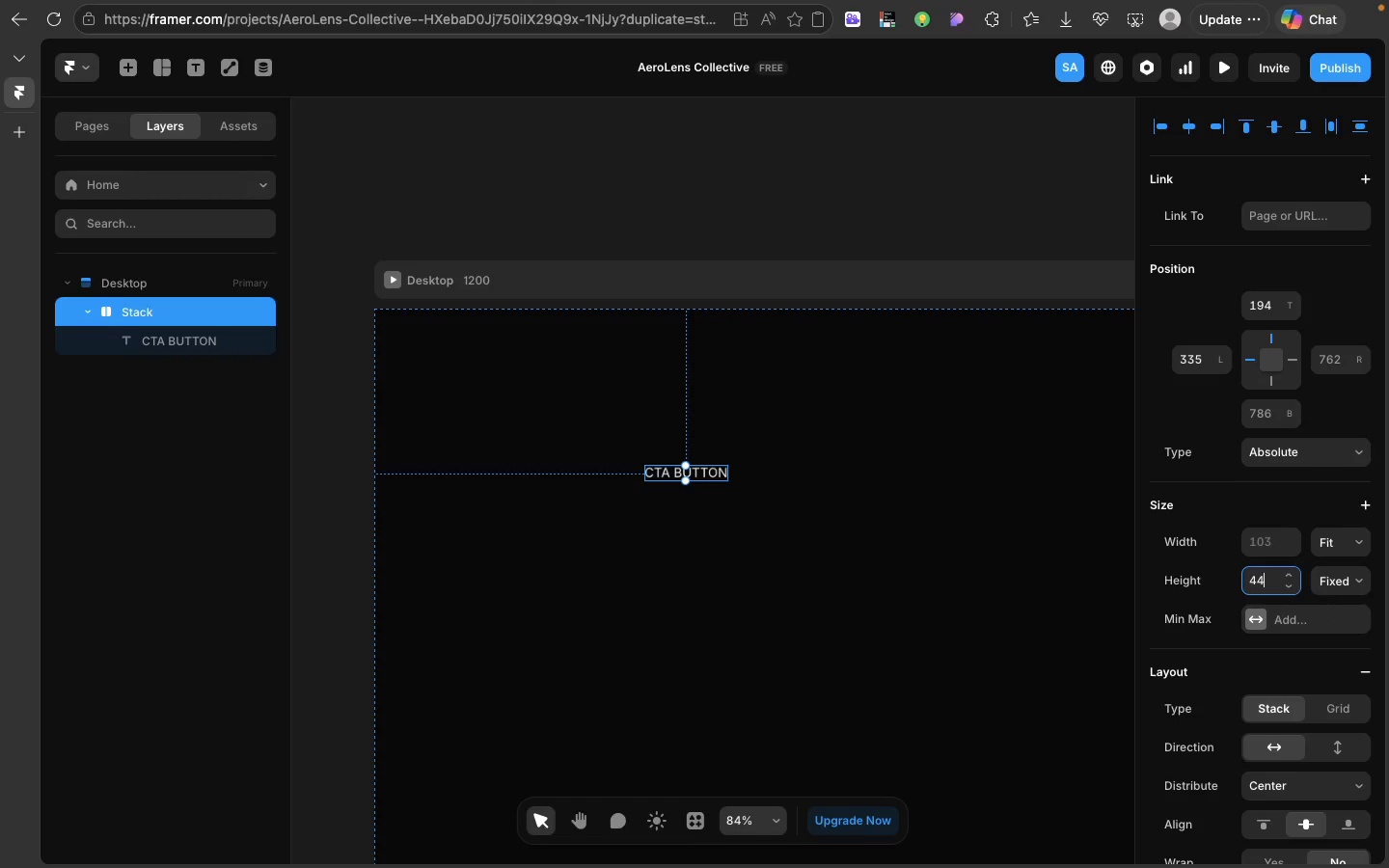 
type(44)
 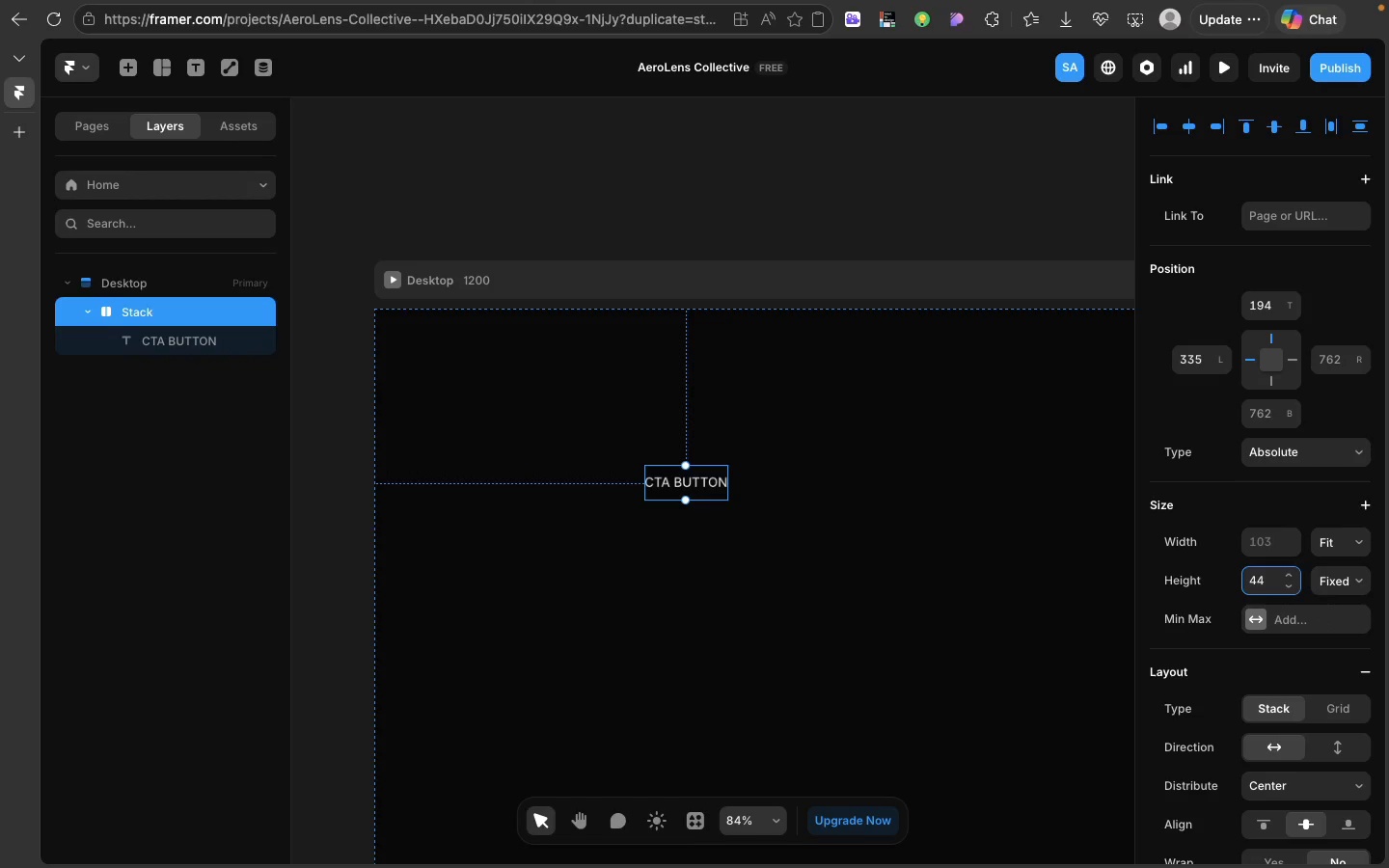 
key(Enter)
 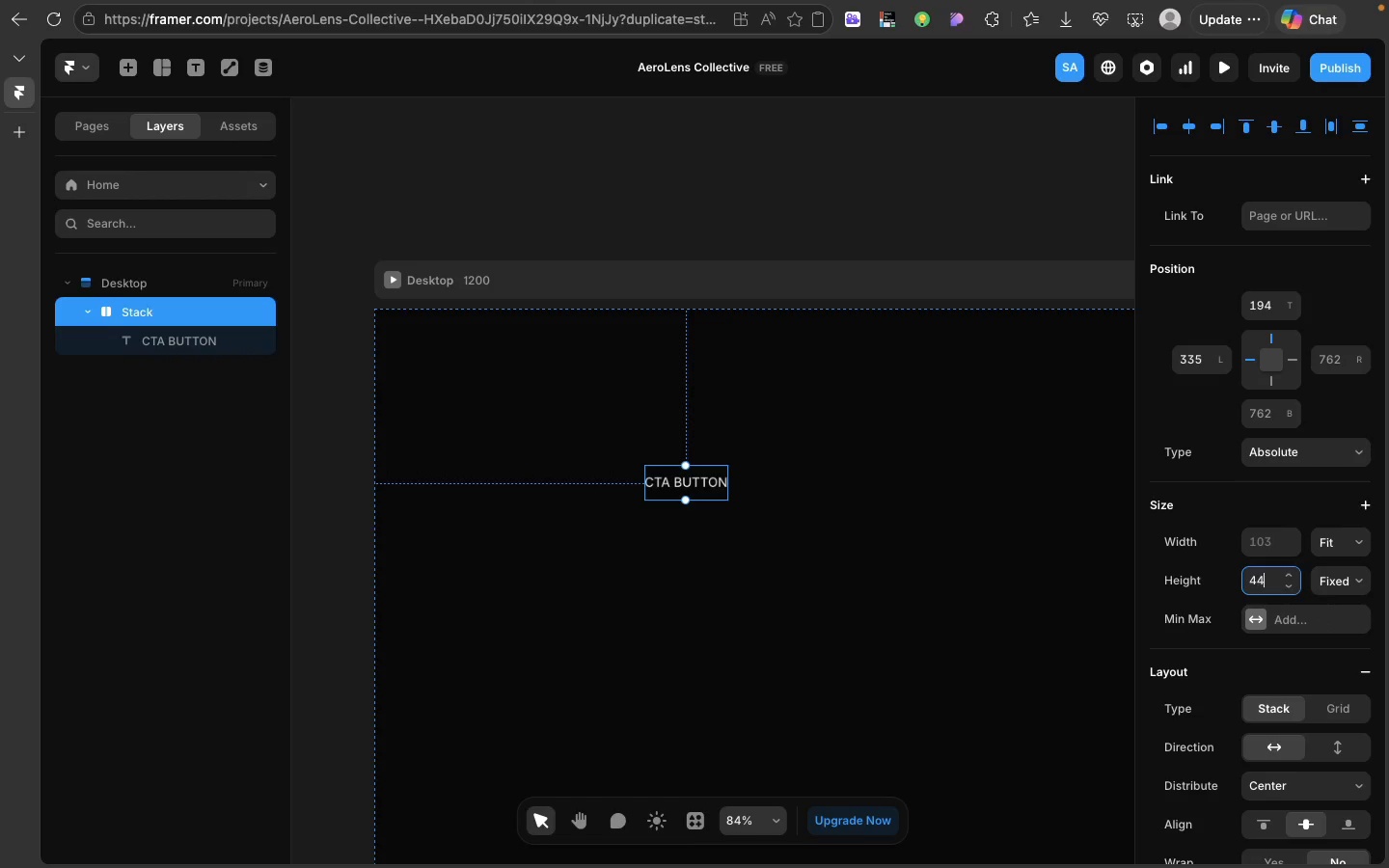 
wait(9.54)
 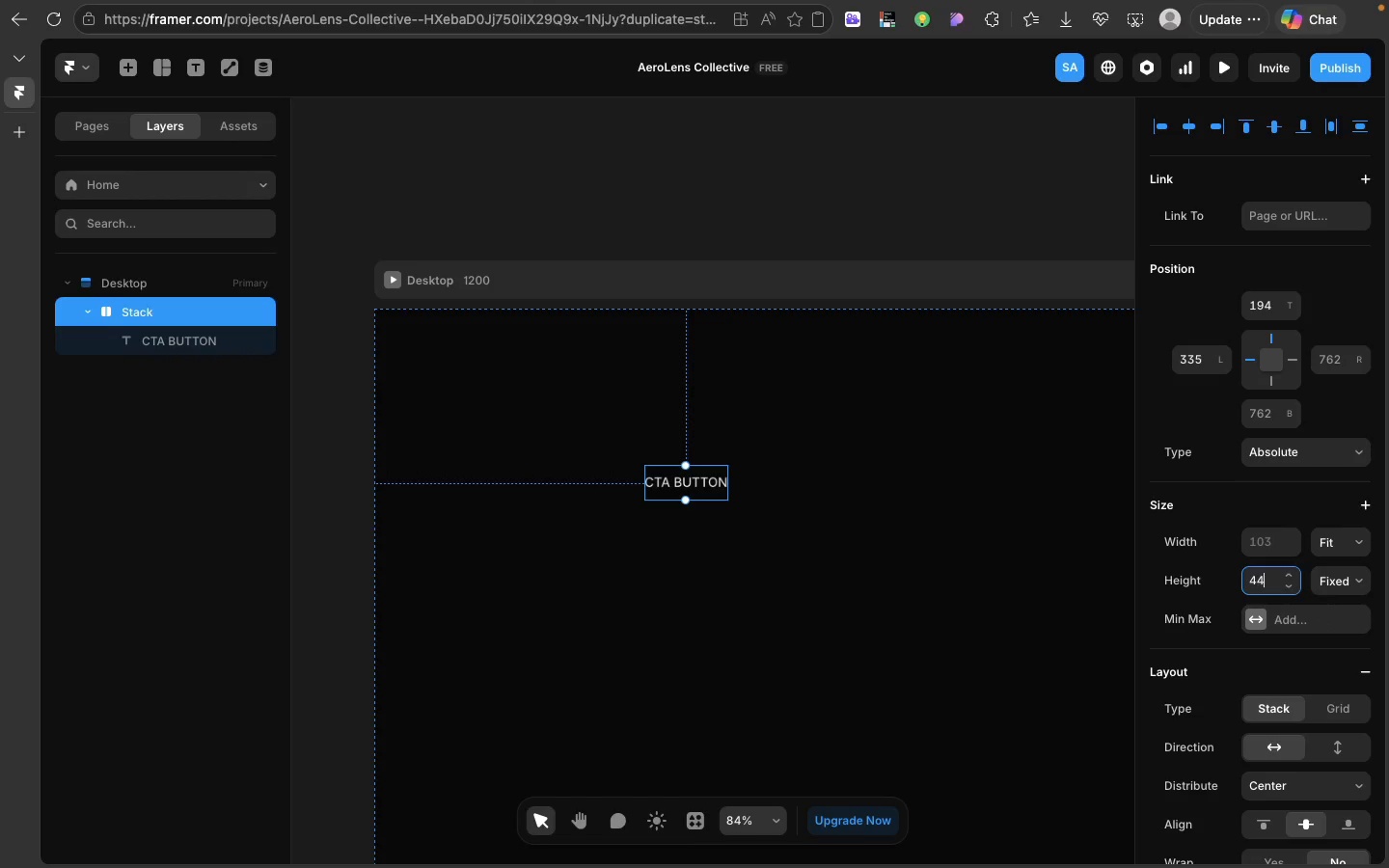 
scroll: coordinate [1291, 693], scroll_direction: down, amount: 40.0
 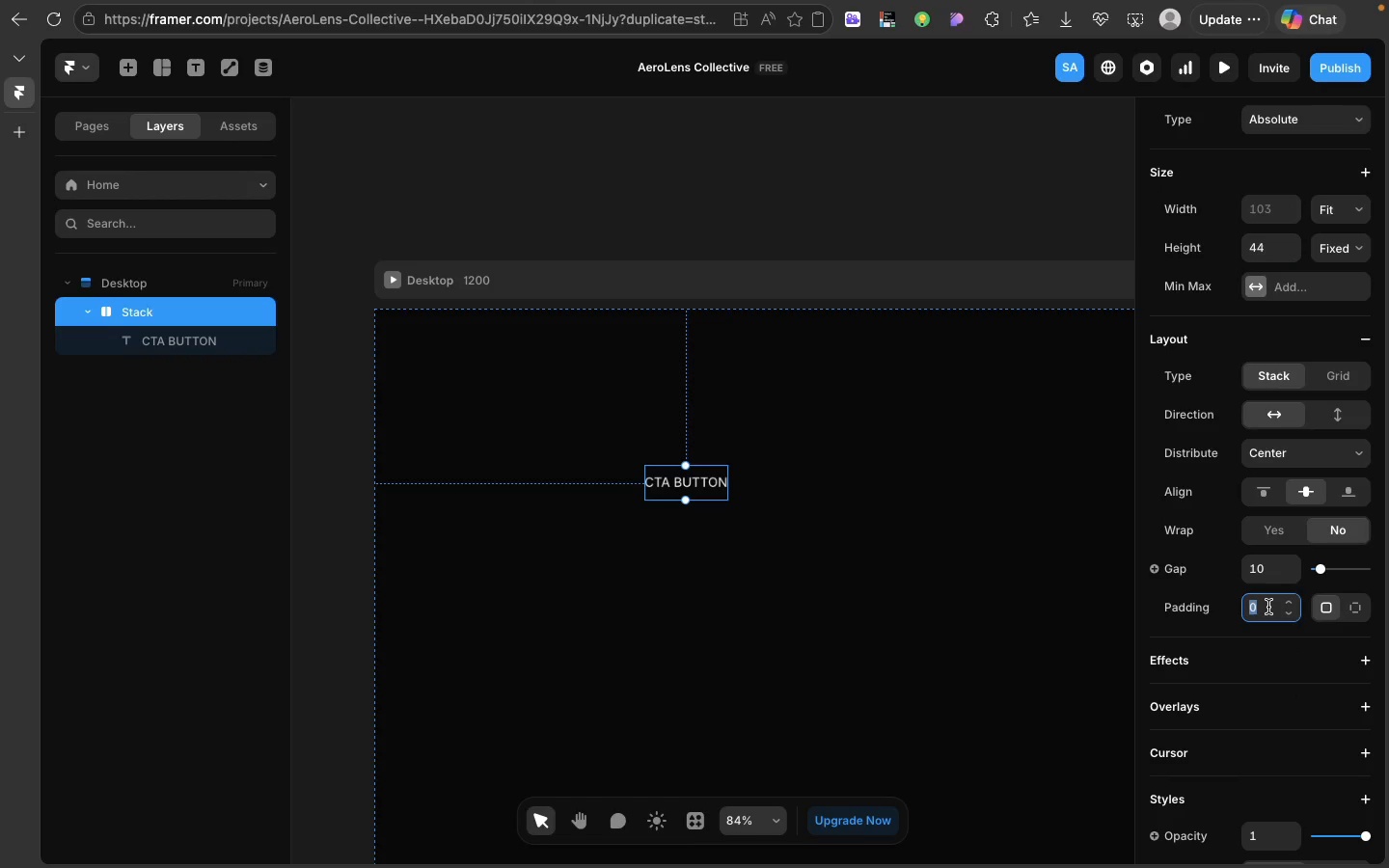 
left_click([1268, 607])
 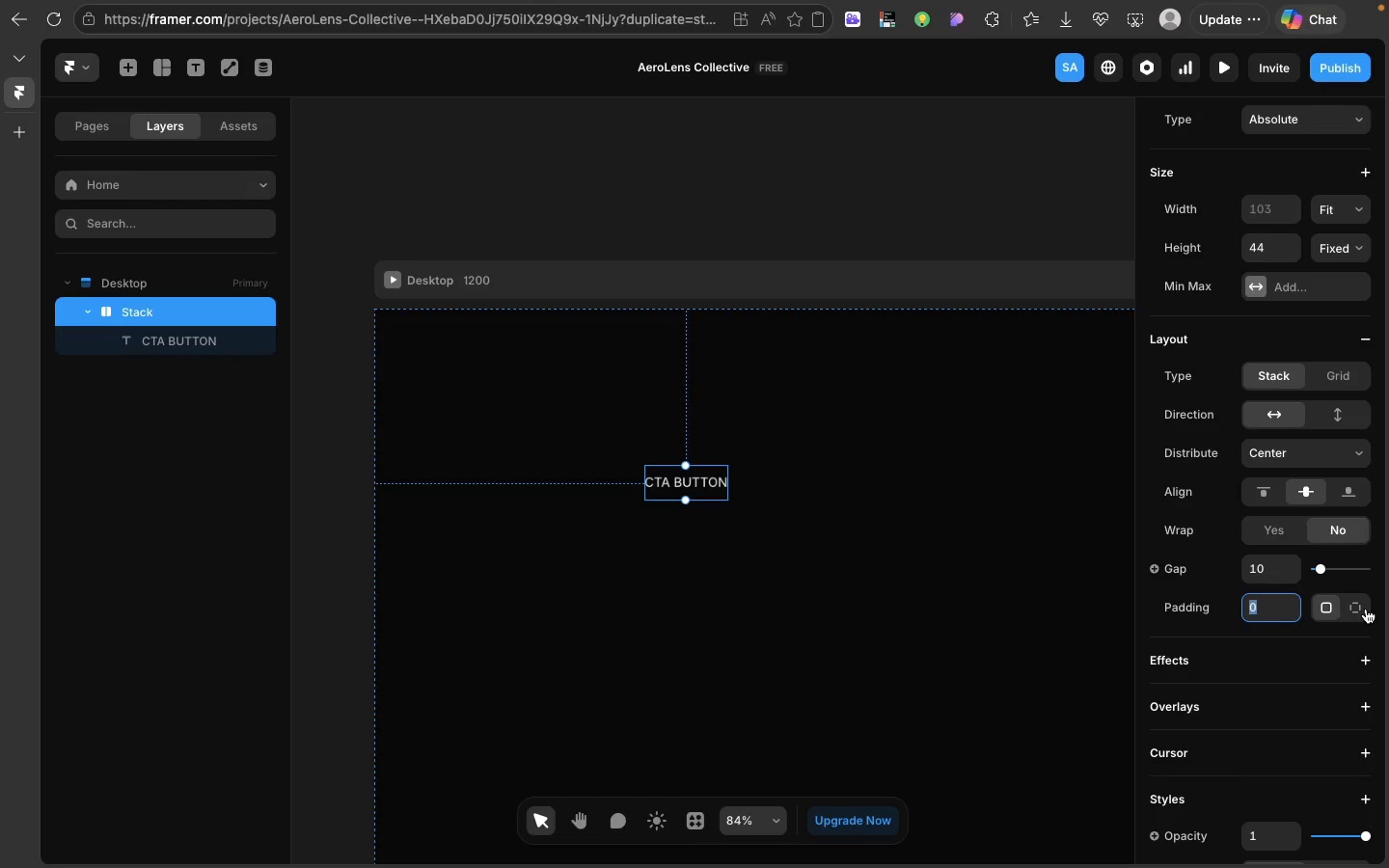 
type(16)
 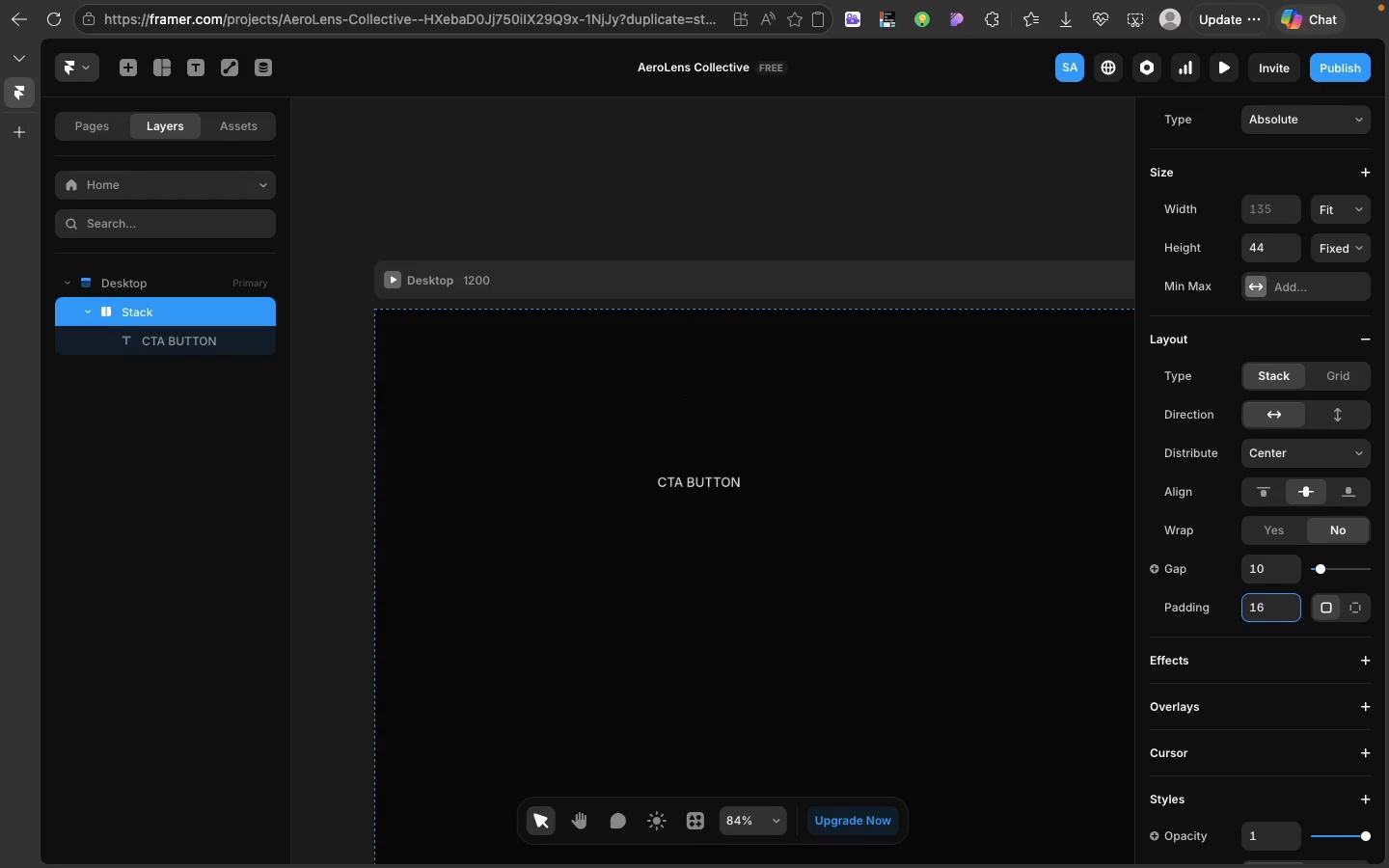 
key(Enter)
 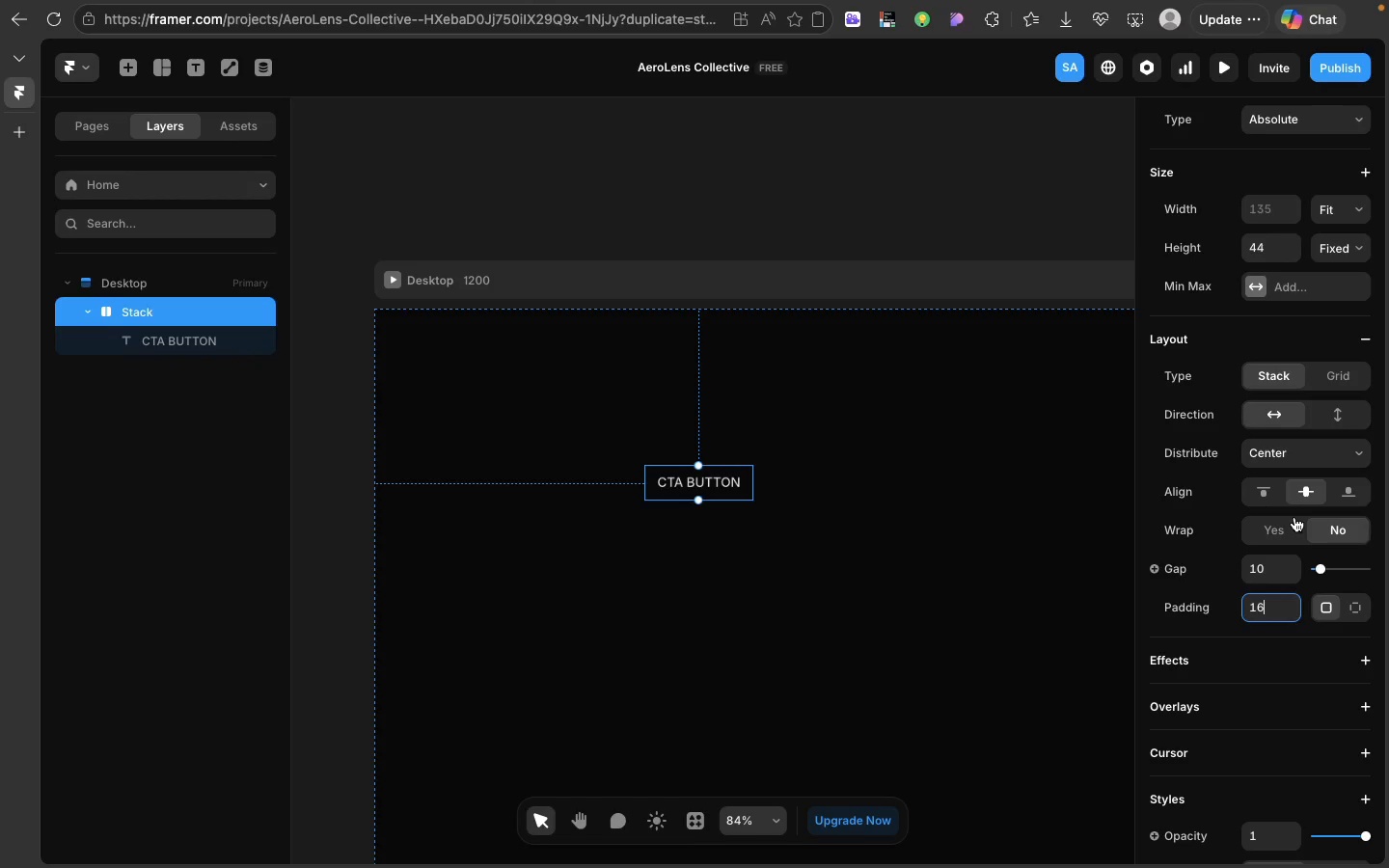 
wait(6.87)
 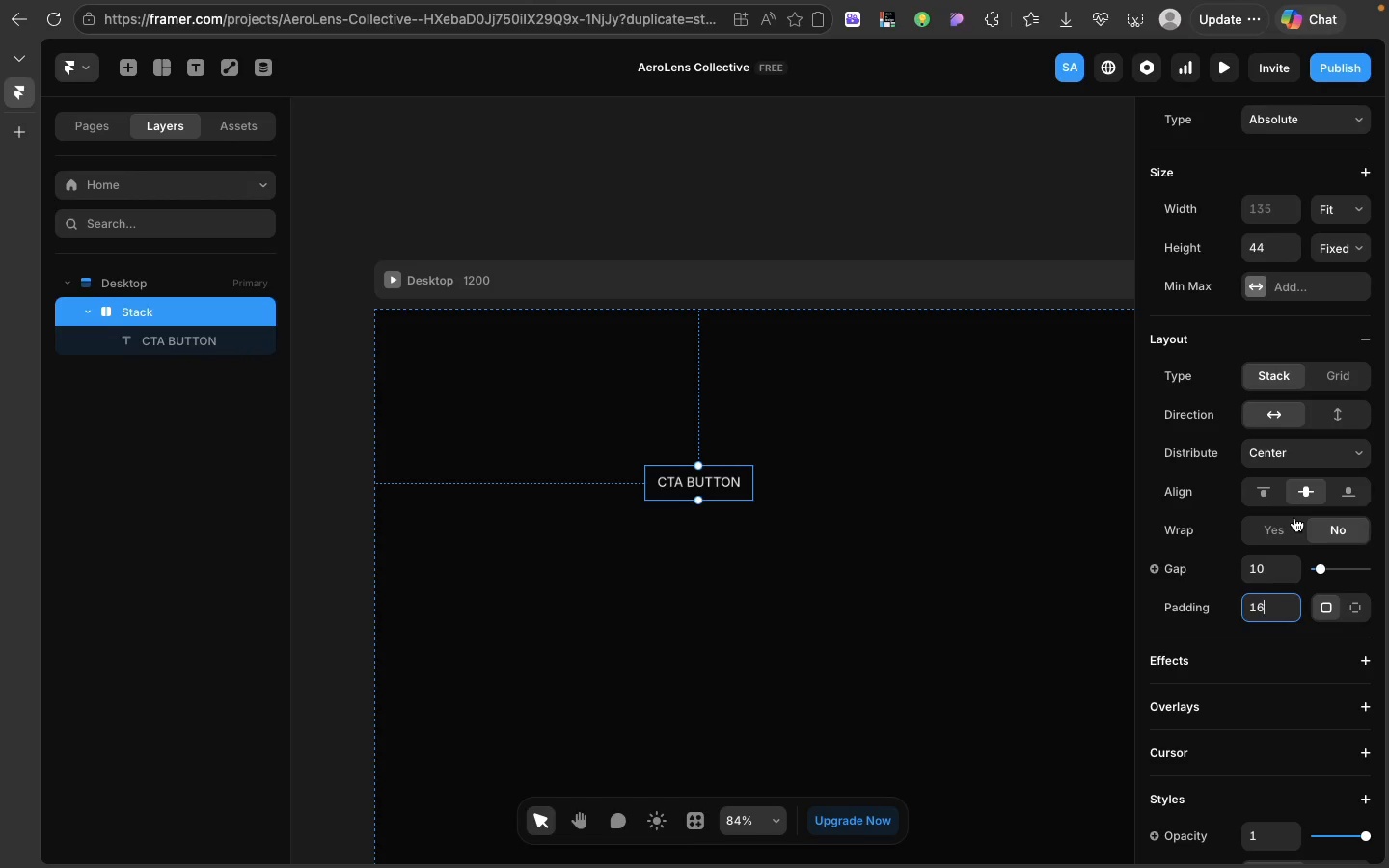 
scroll: coordinate [1272, 650], scroll_direction: down, amount: 38.0
 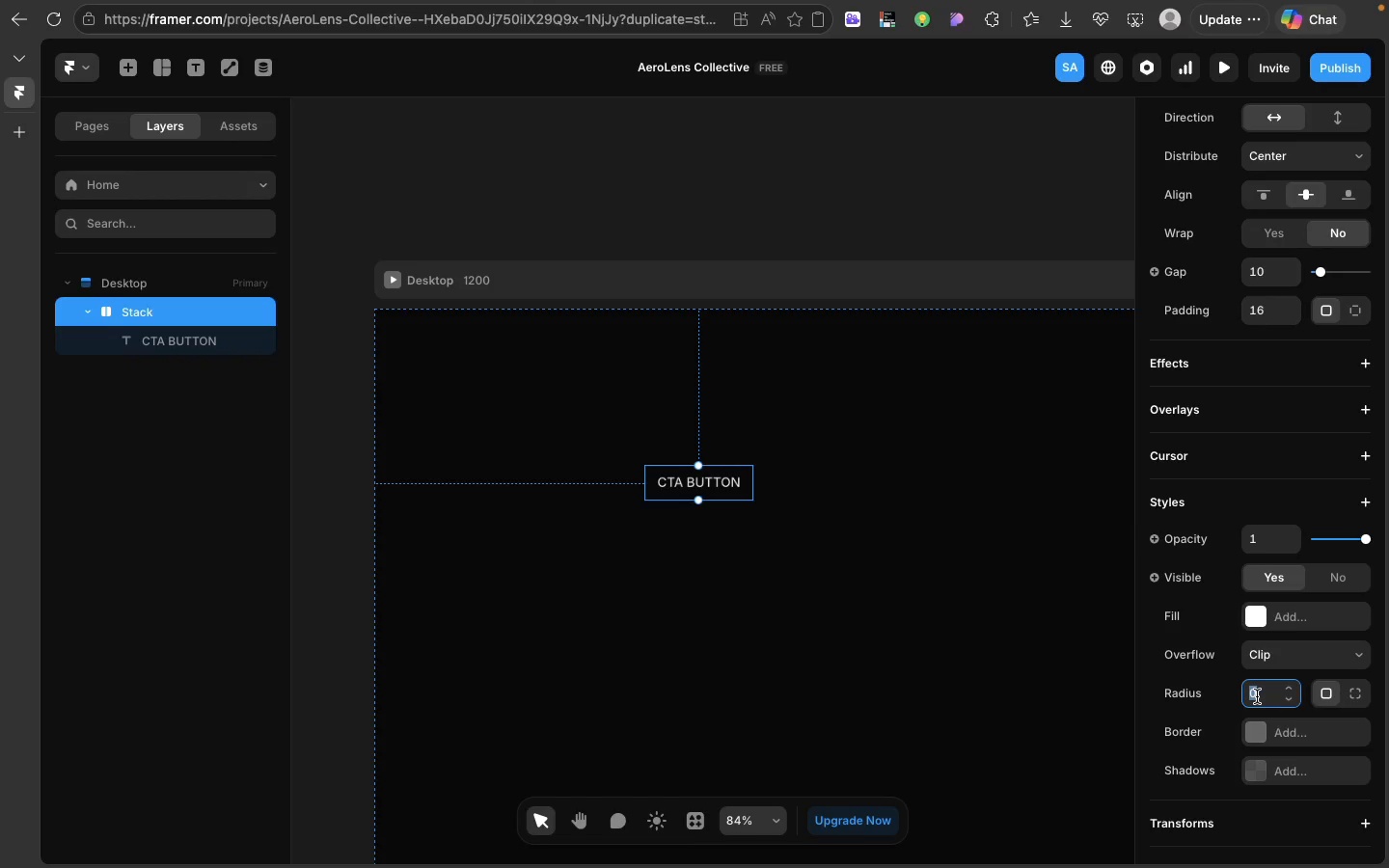 
left_click([1257, 696])
 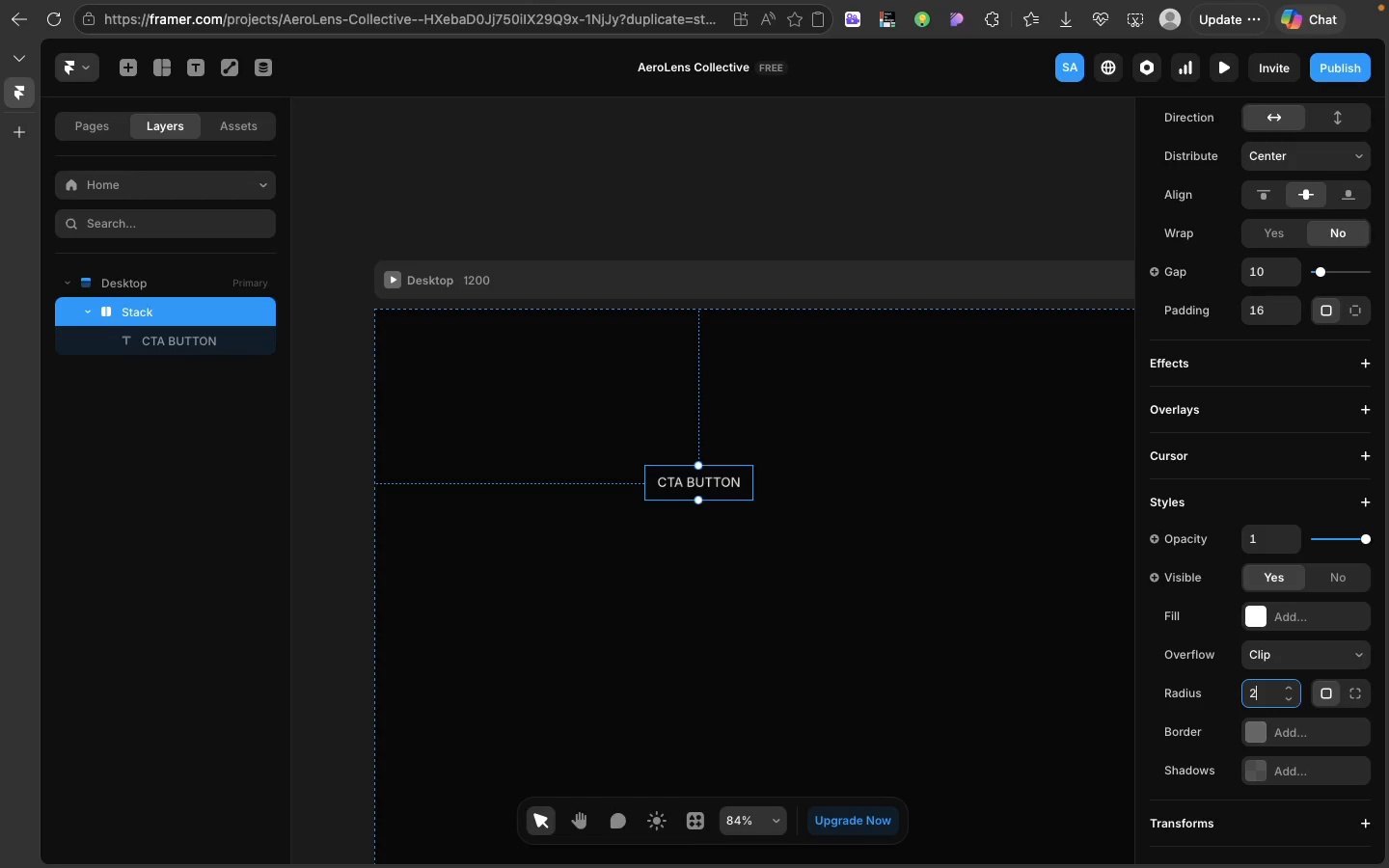 
key(2)
 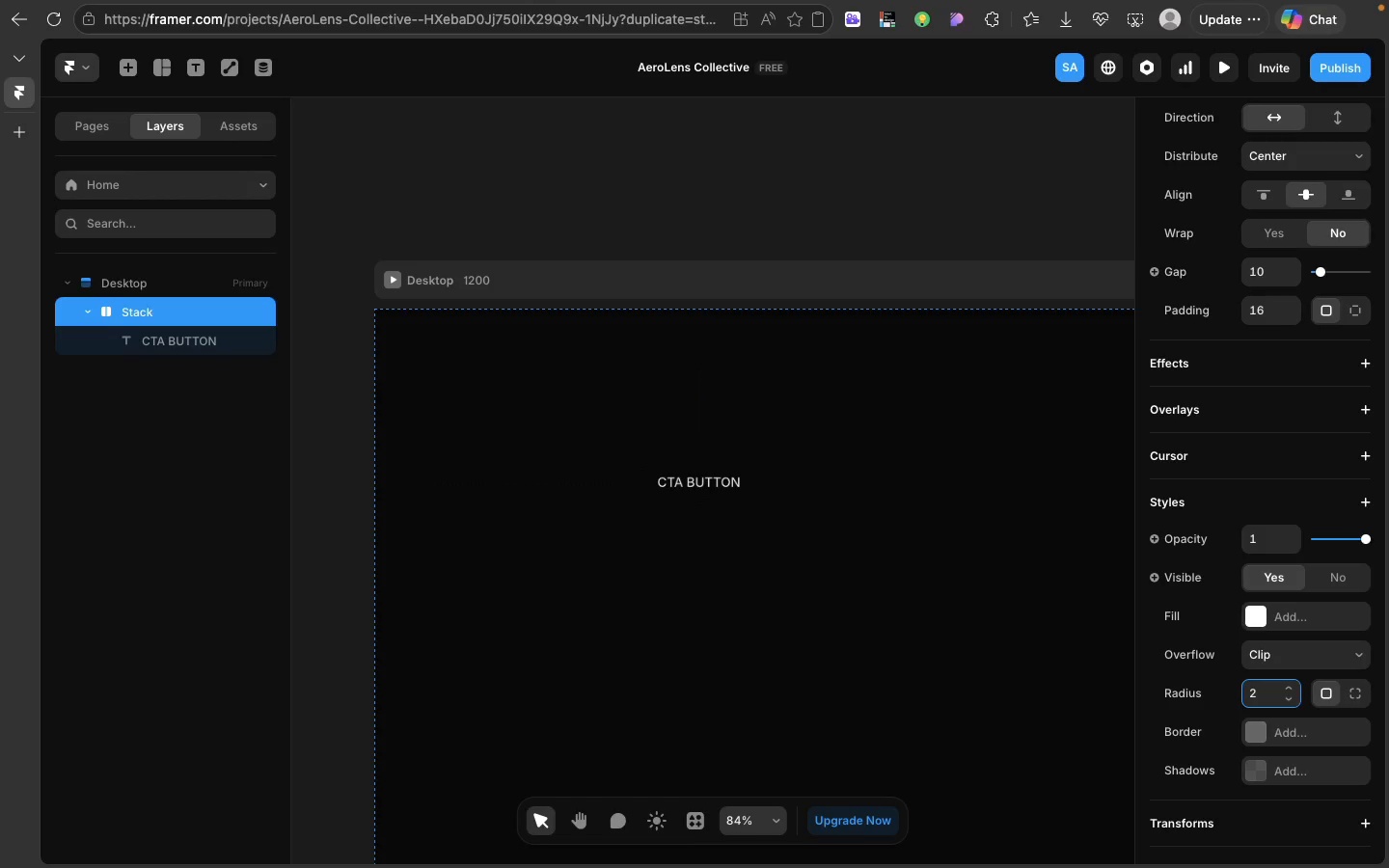 
key(Enter)
 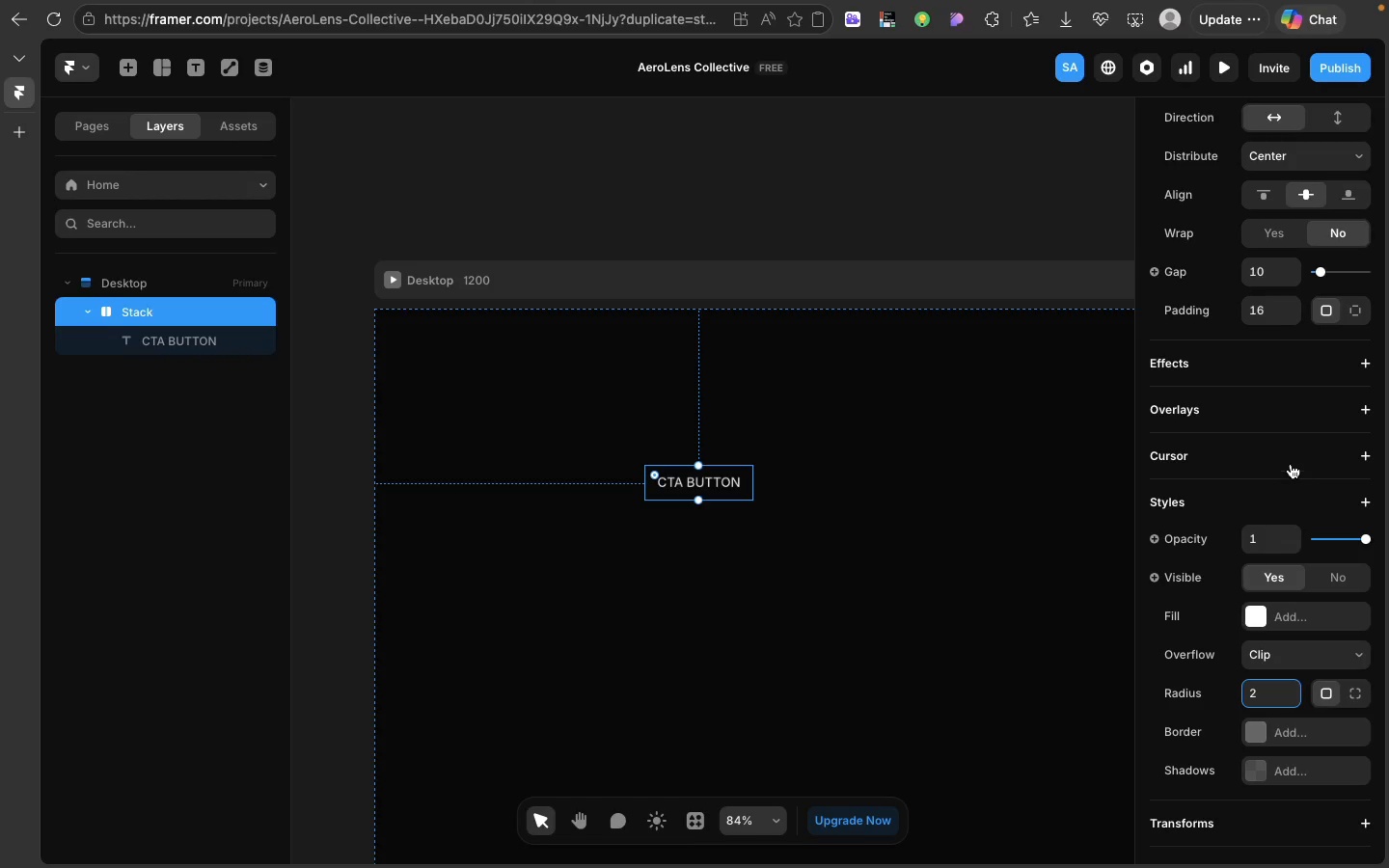 
wait(5.12)
 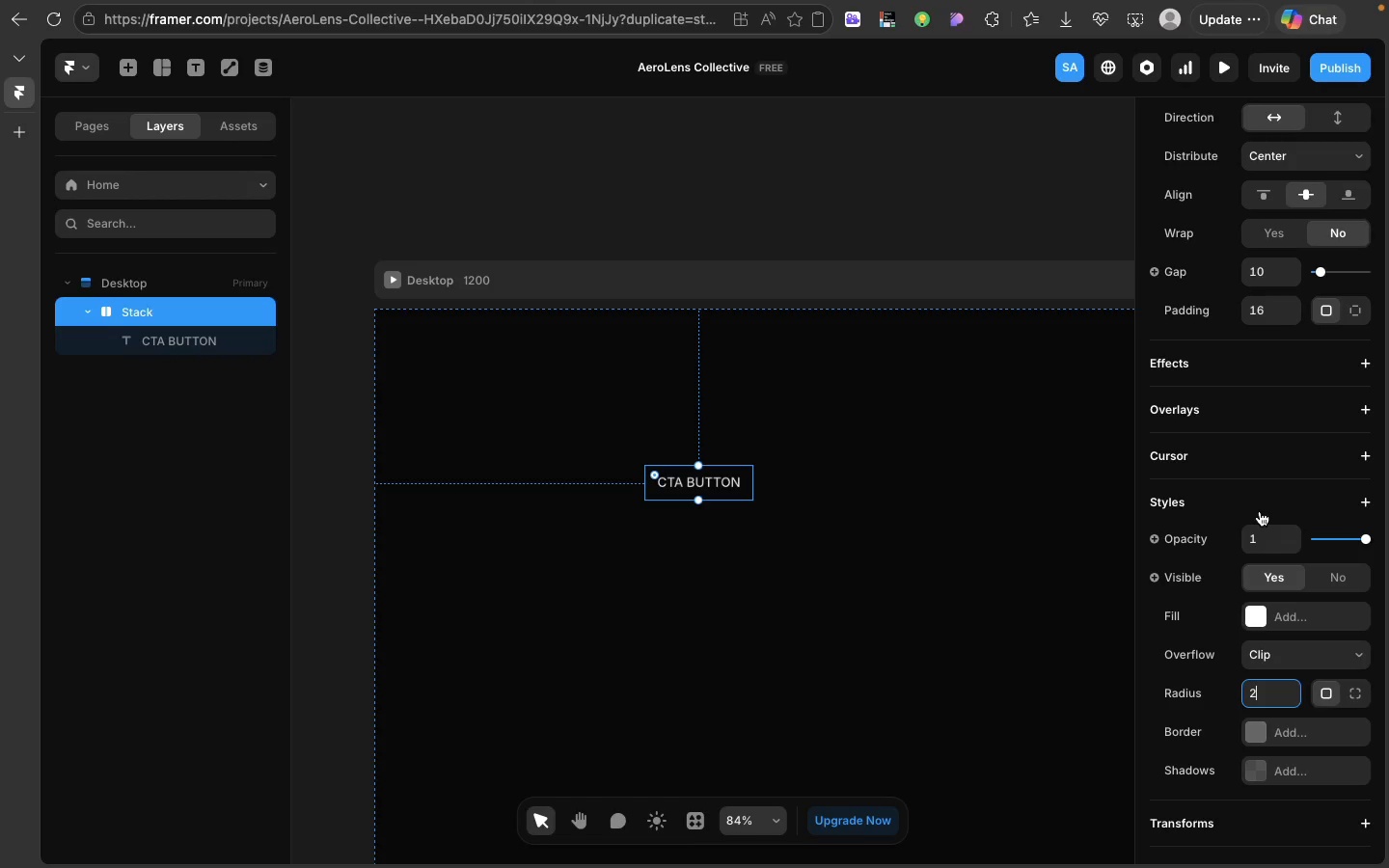 
scroll: coordinate [1283, 420], scroll_direction: up, amount: 31.0
 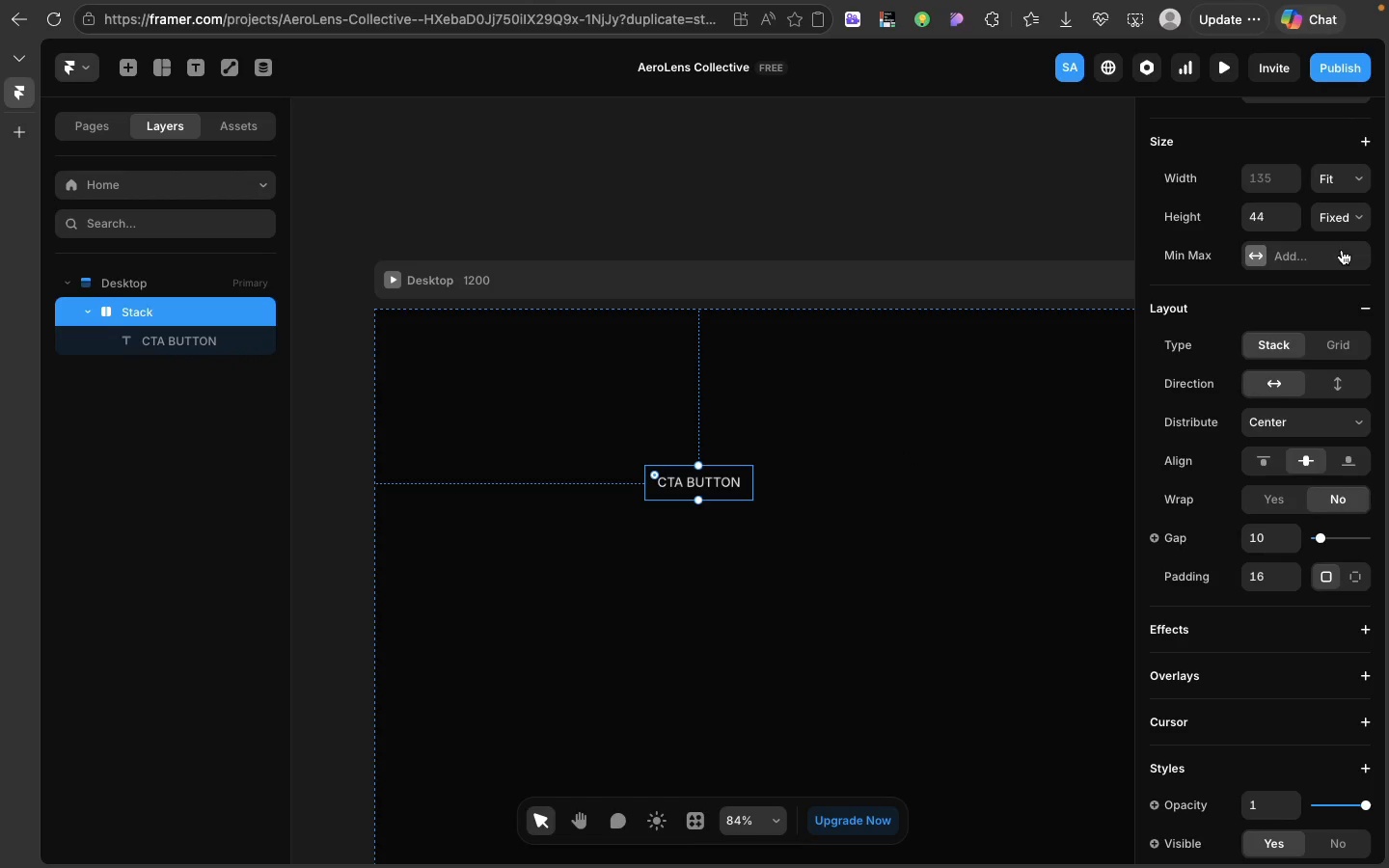 
left_click([1342, 213])
 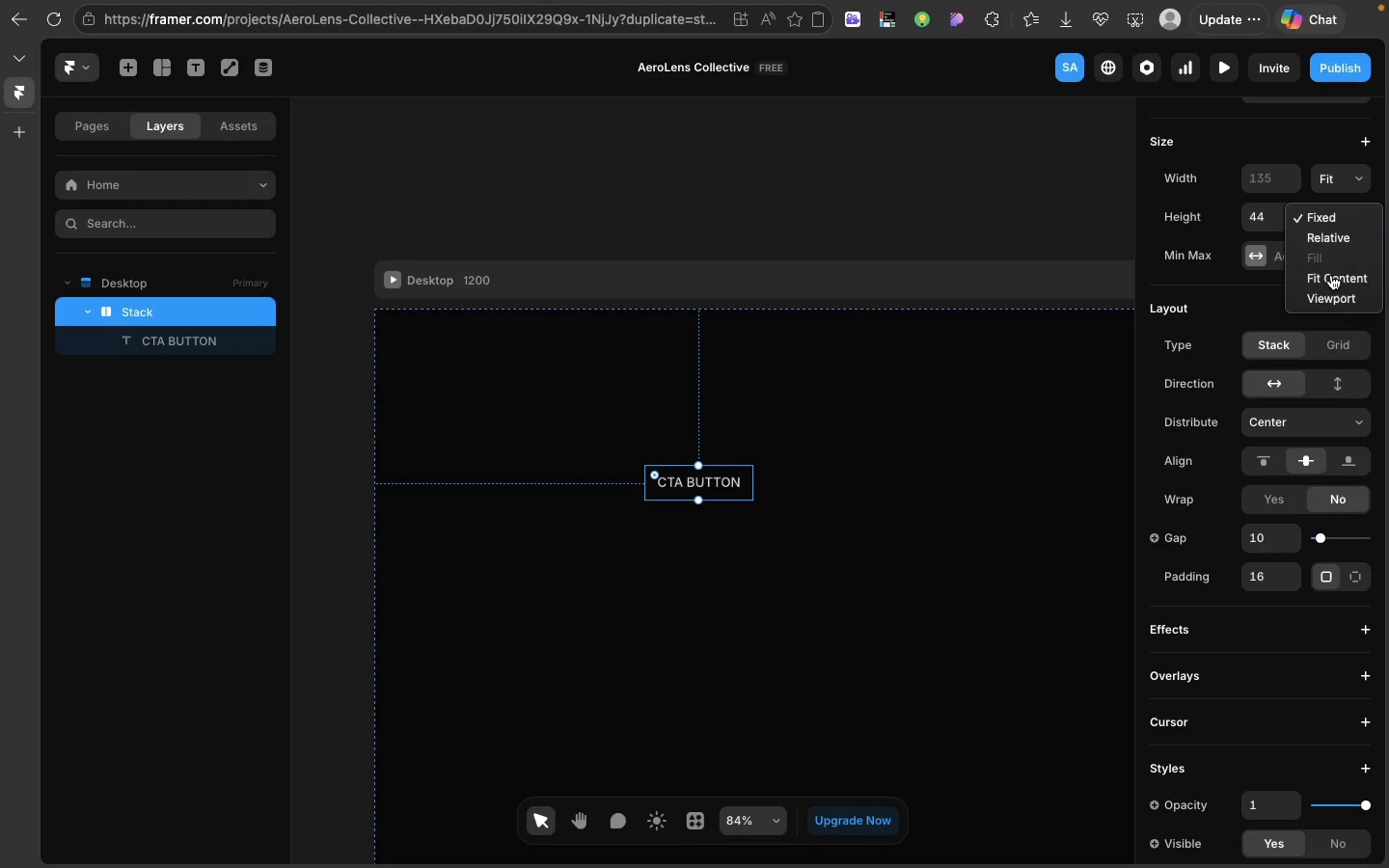 
left_click([1331, 275])
 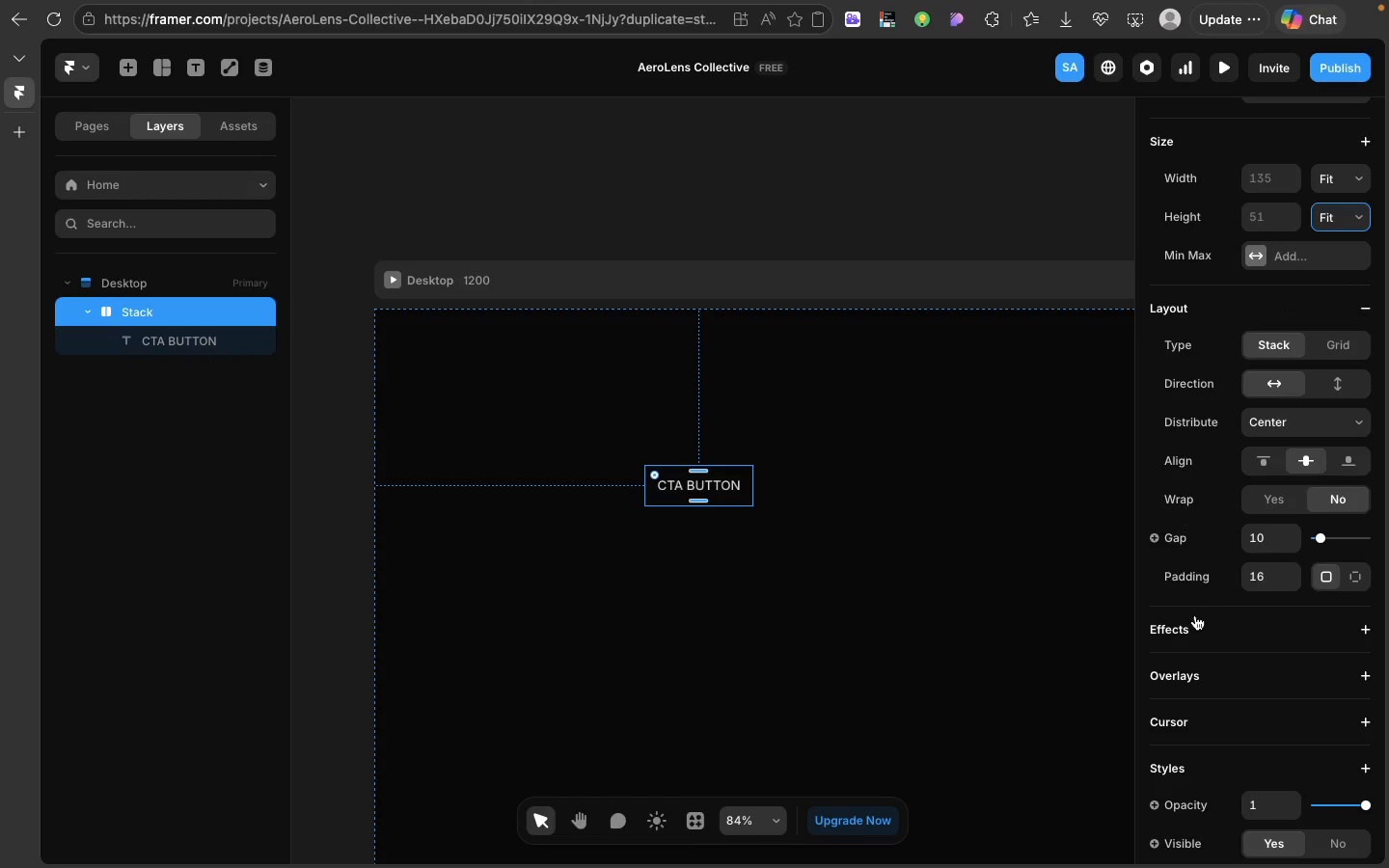 
scroll: coordinate [1195, 615], scroll_direction: down, amount: 34.0
 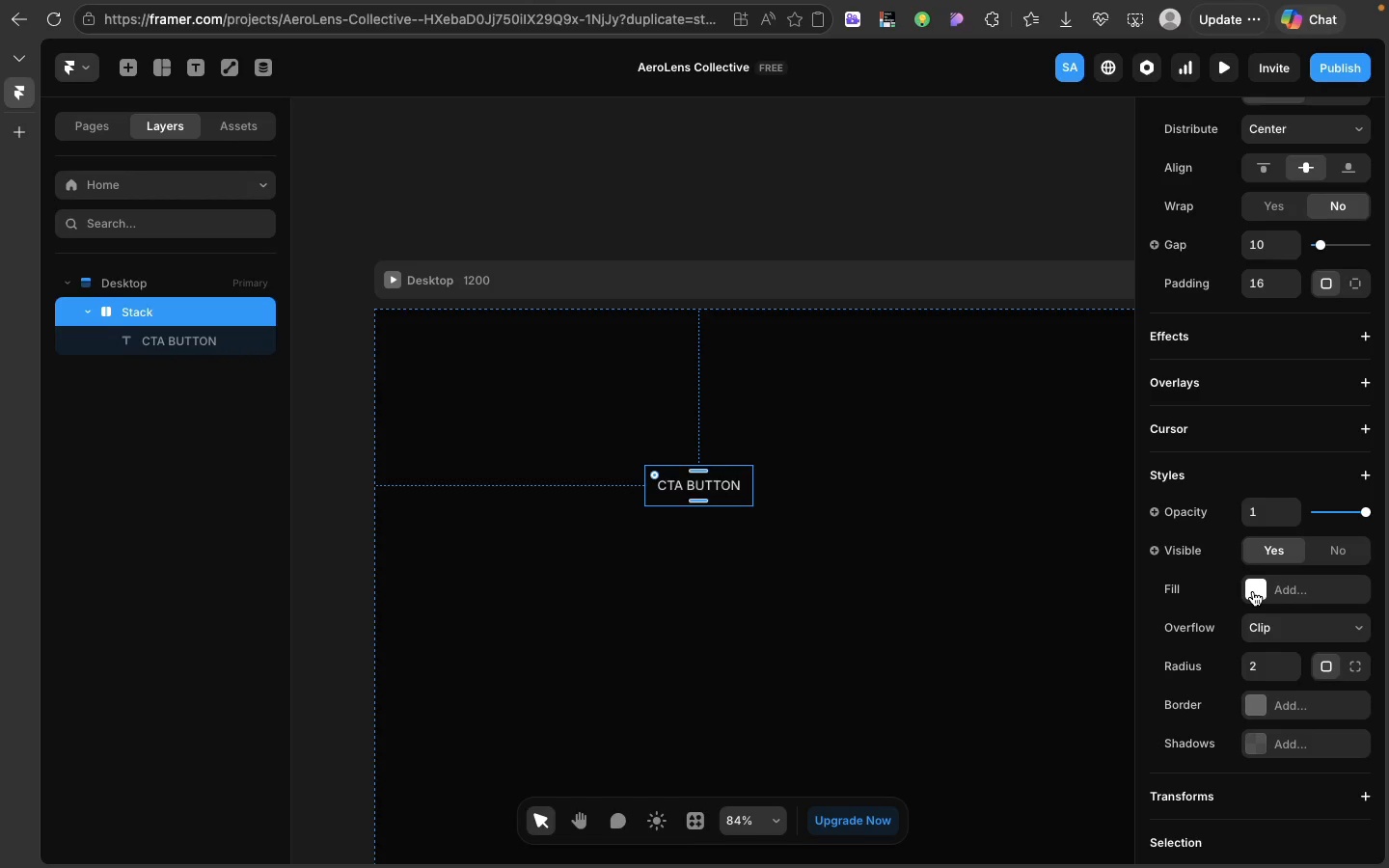 
left_click([1253, 591])
 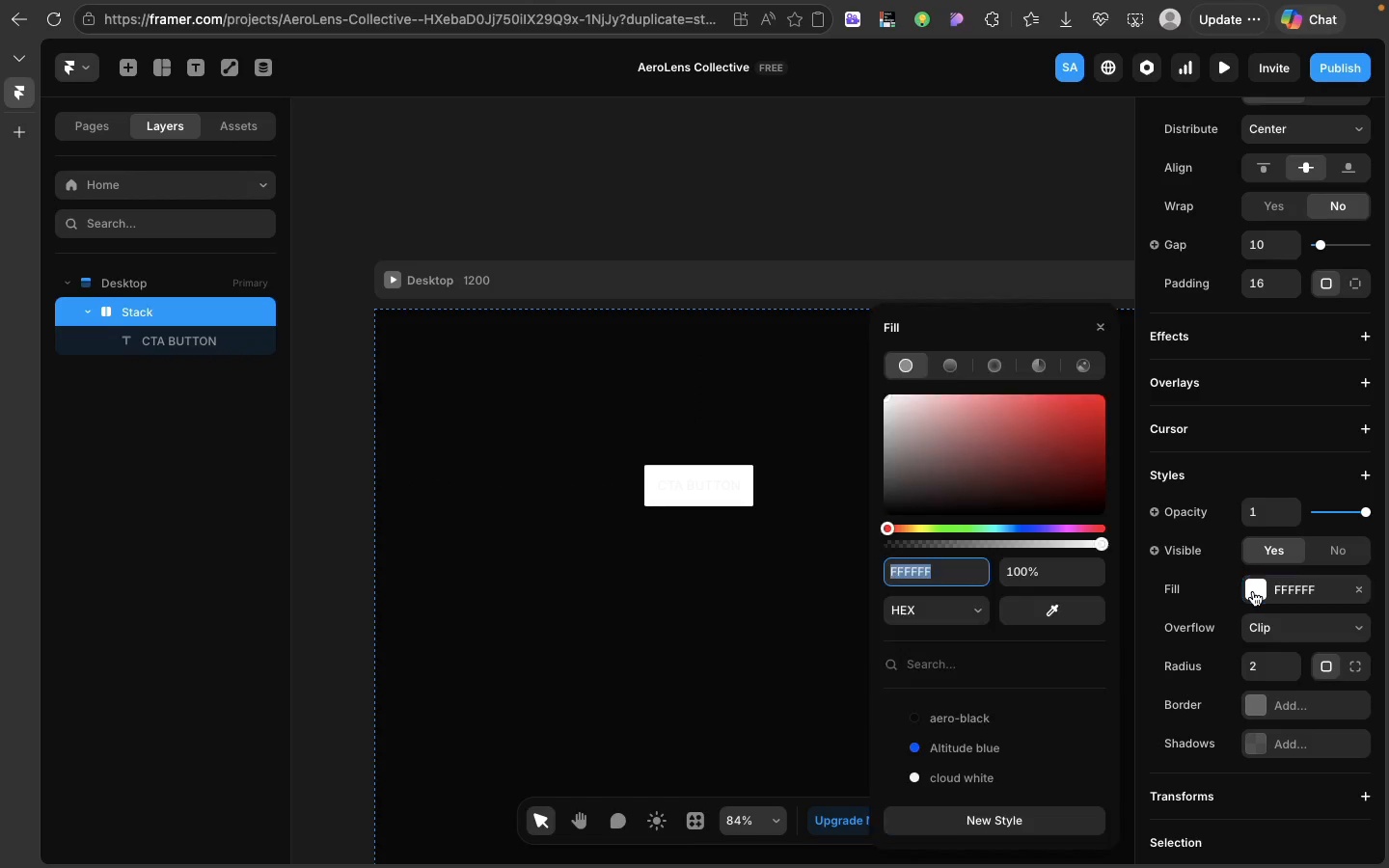 
double_click([1253, 591])
 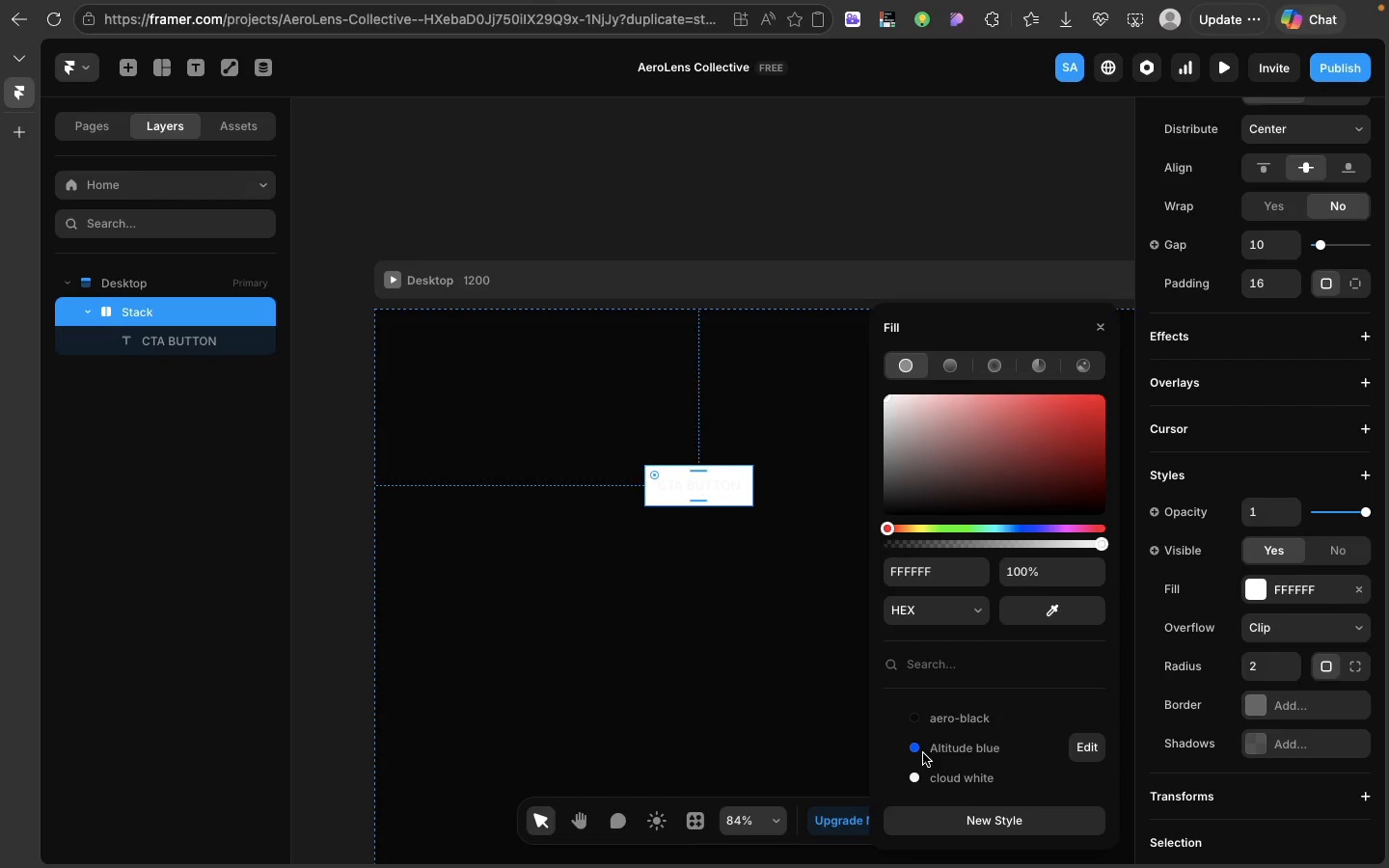 
left_click([923, 753])
 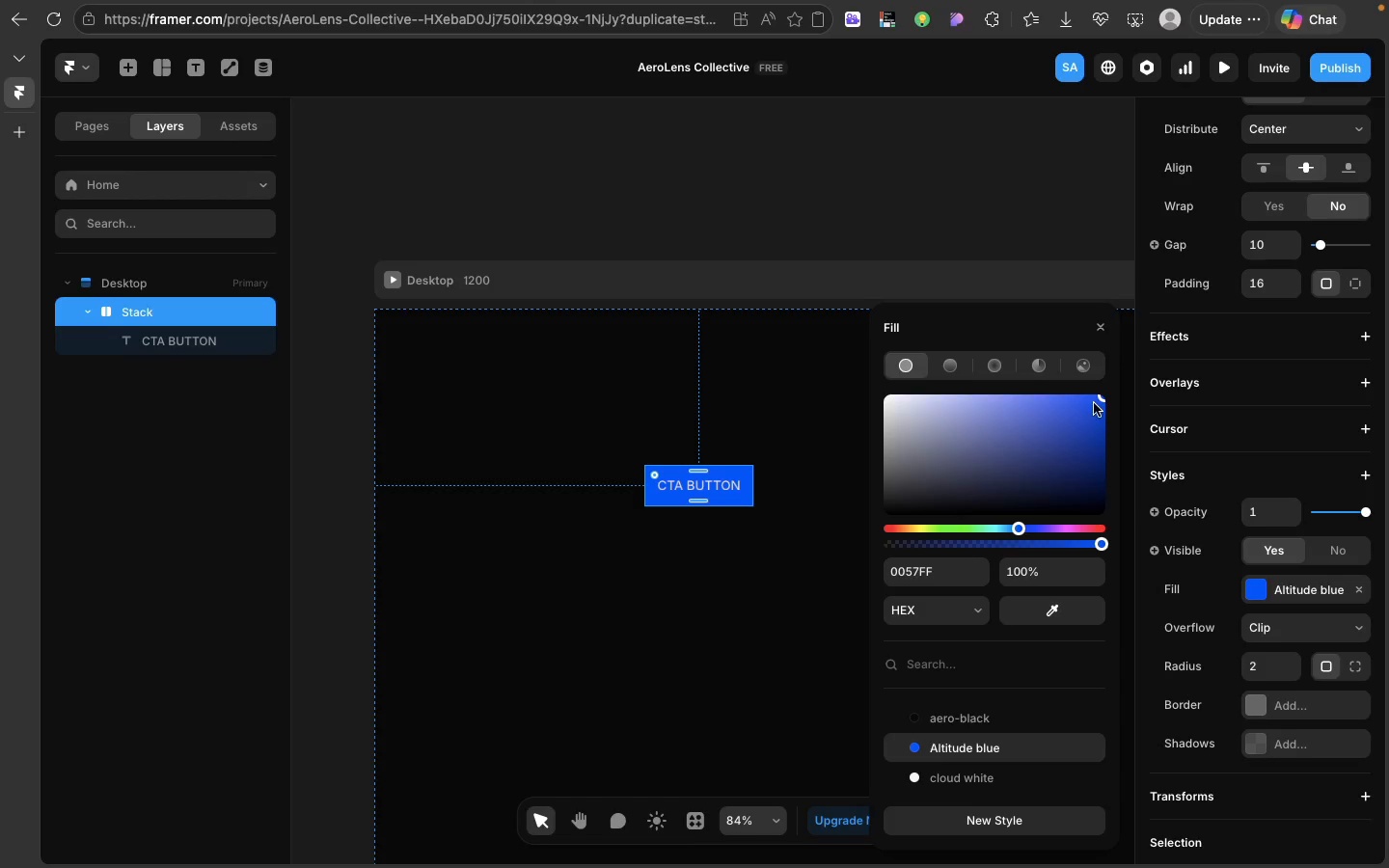 
wait(6.04)
 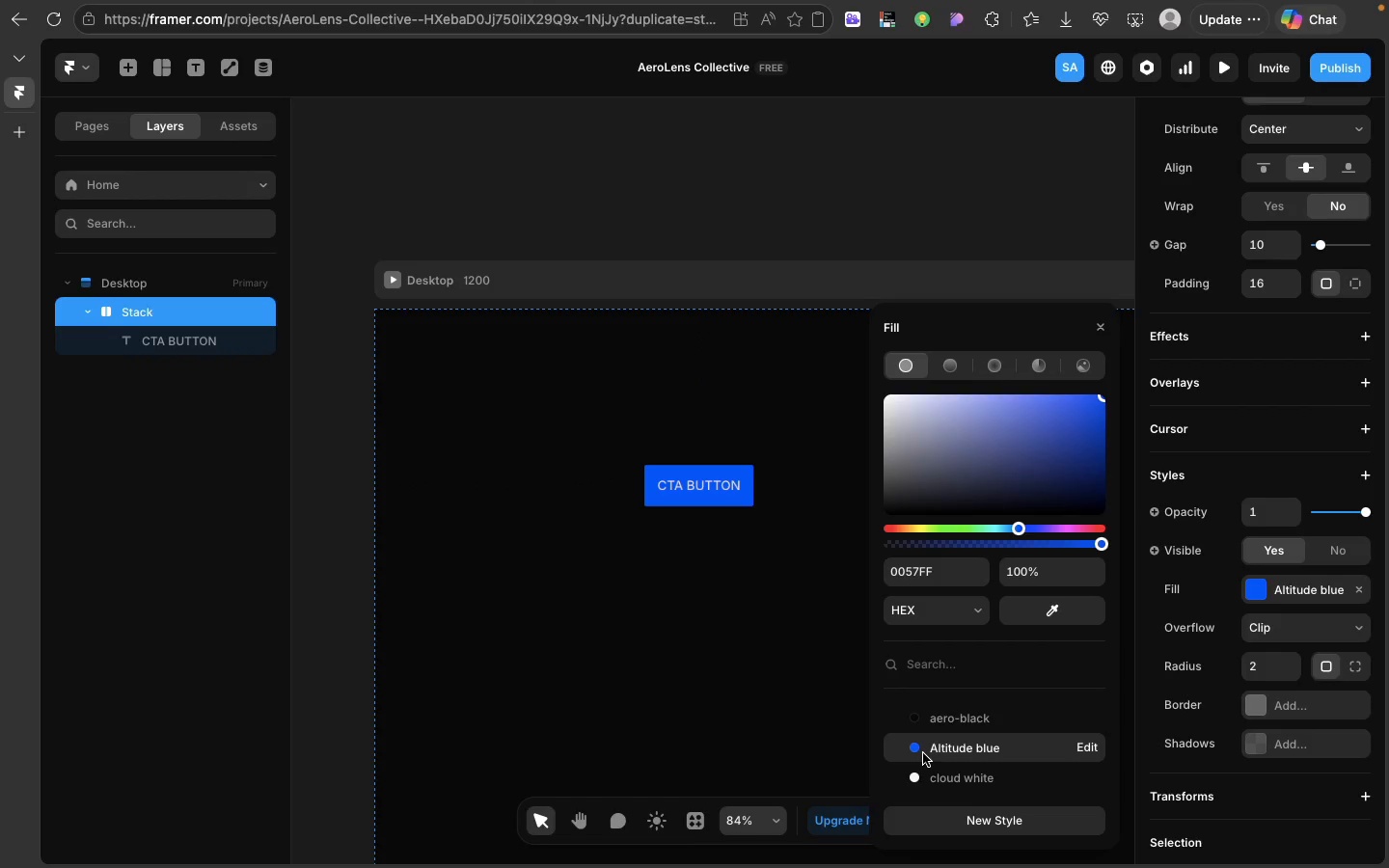 
left_click([1099, 330])
 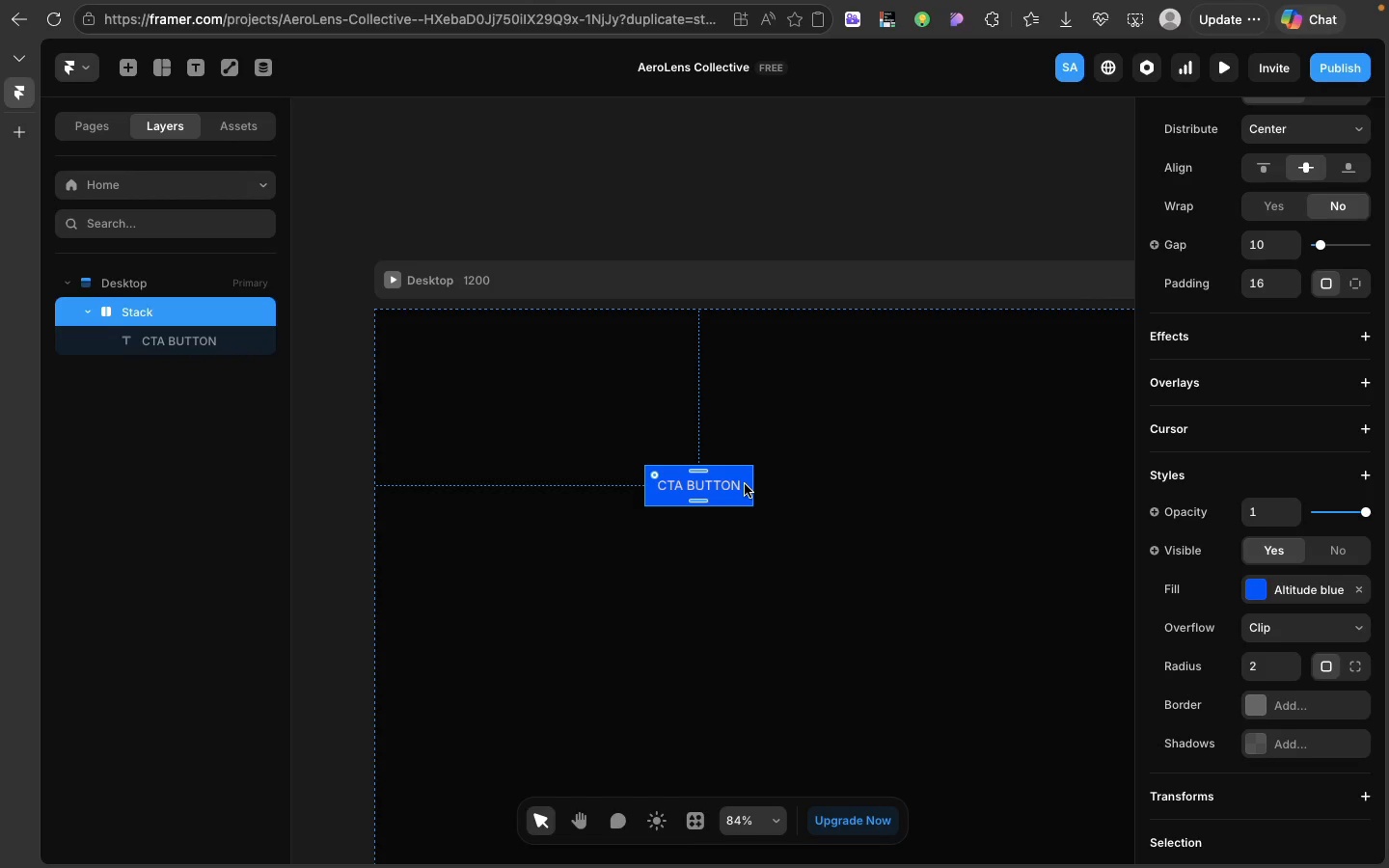 
right_click([745, 484])
 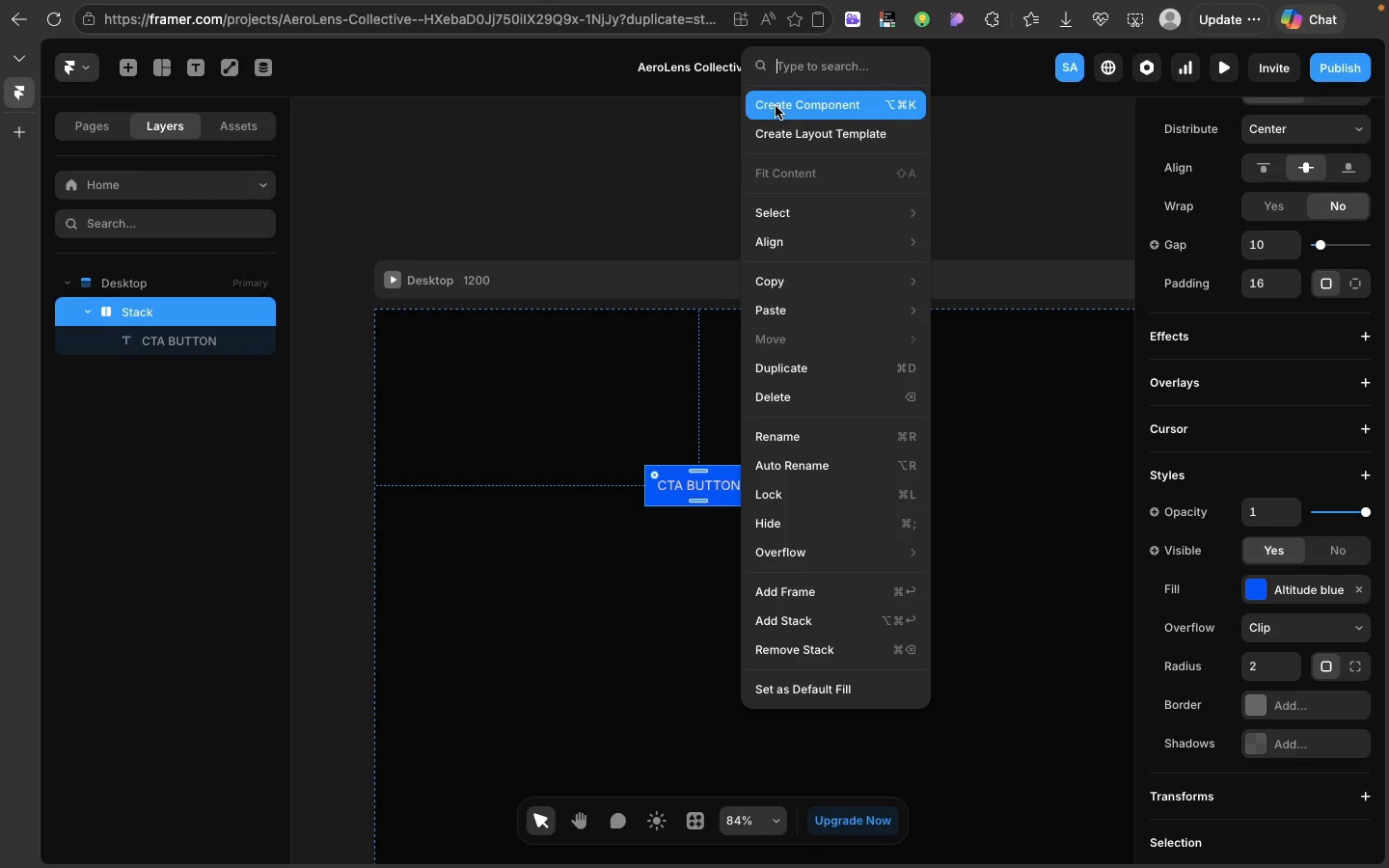 
left_click([776, 106])